 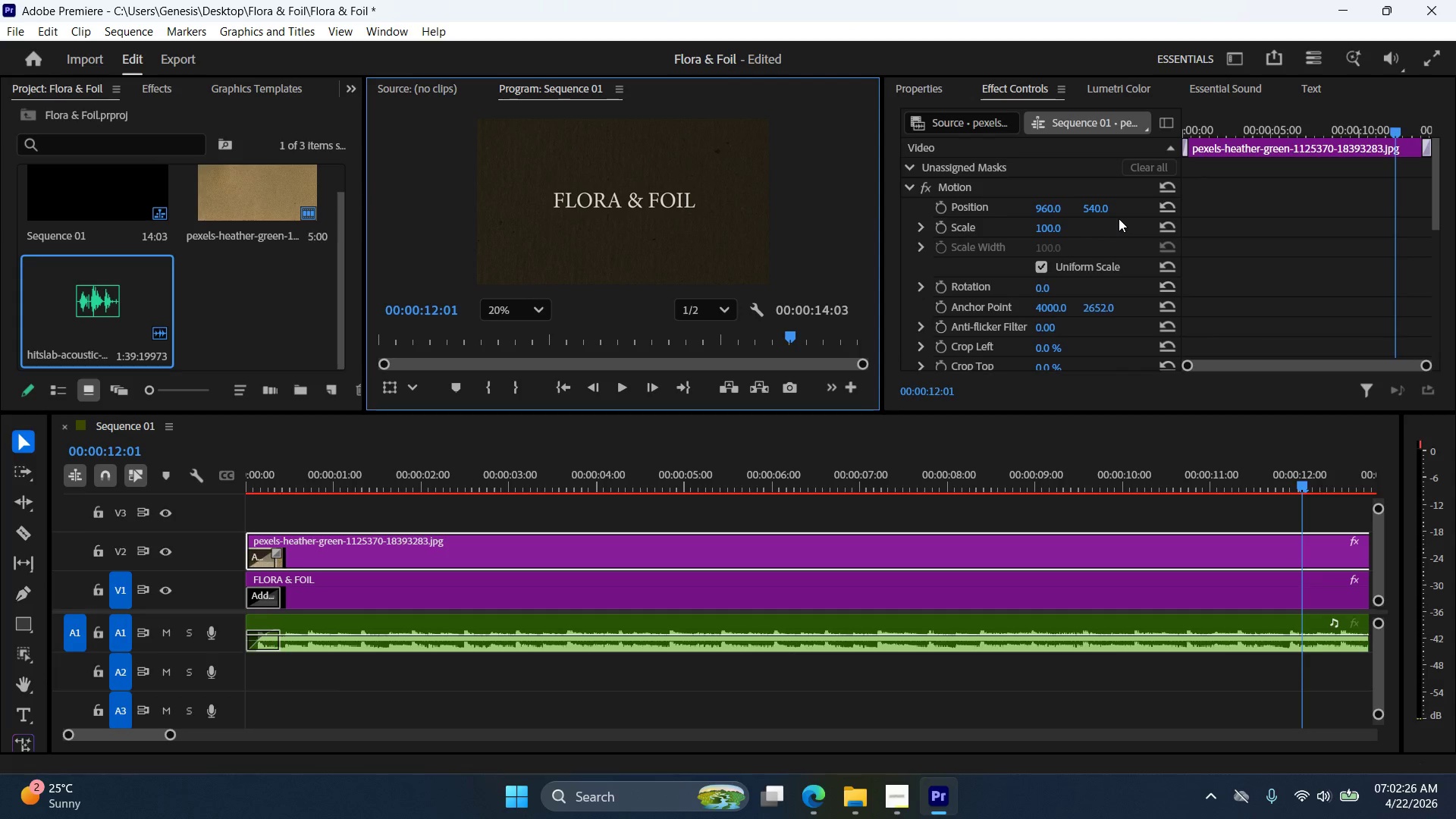 
scroll: coordinate [1136, 218], scroll_direction: up, amount: 5.0
 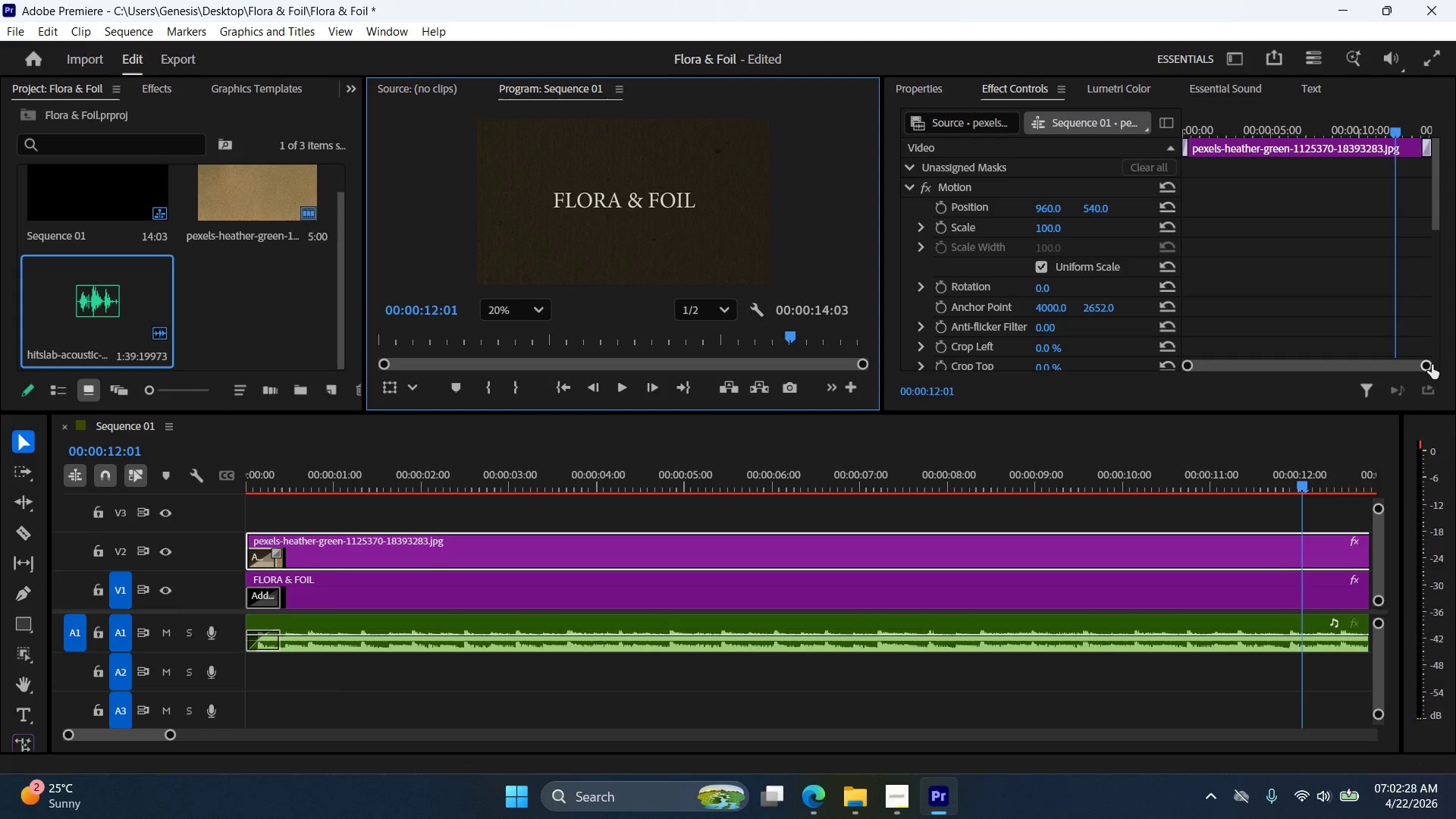 
left_click_drag(start_coordinate=[1431, 365], to_coordinate=[1431, 357])
 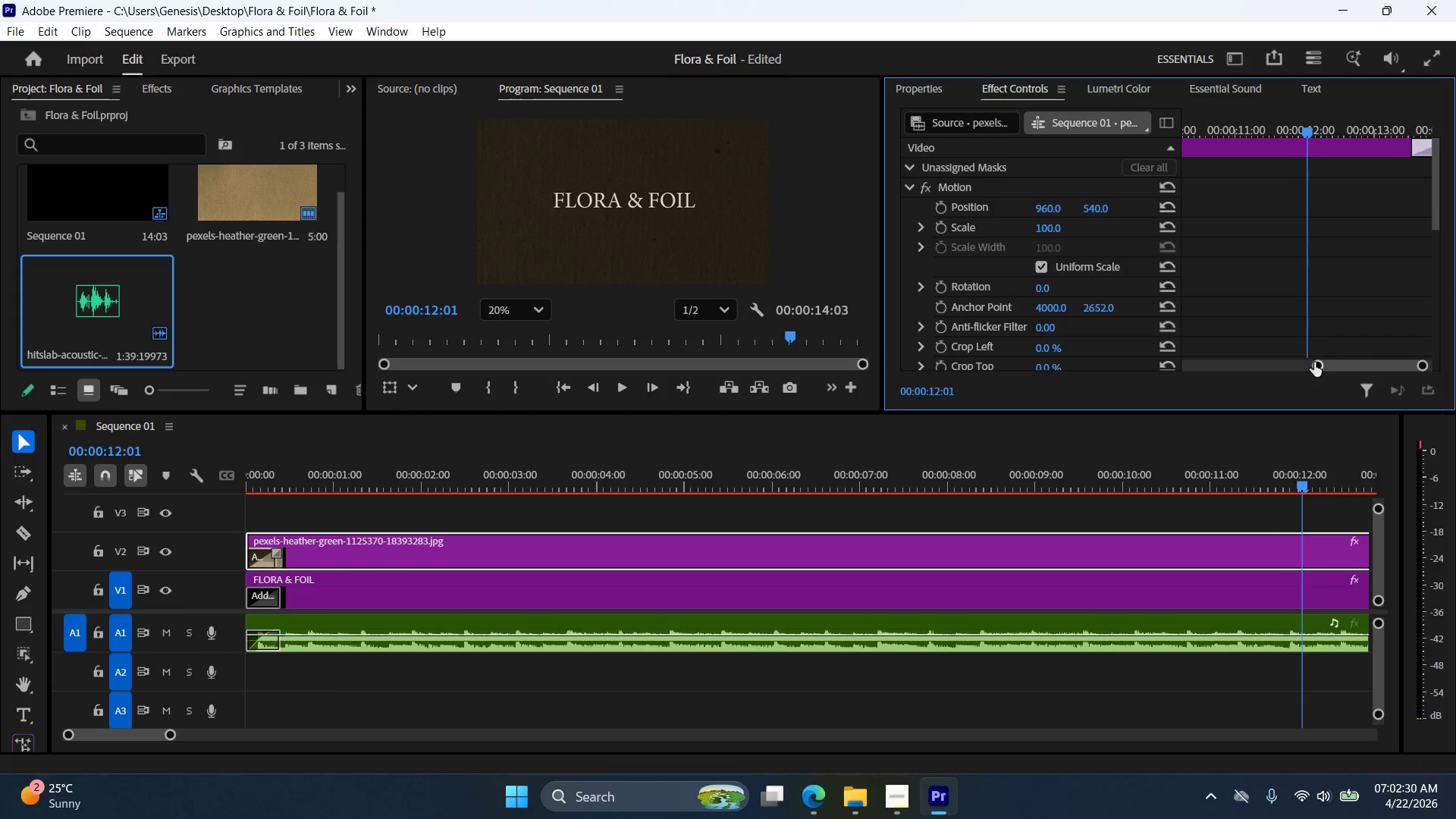 
left_click_drag(start_coordinate=[1319, 362], to_coordinate=[1139, 359])
 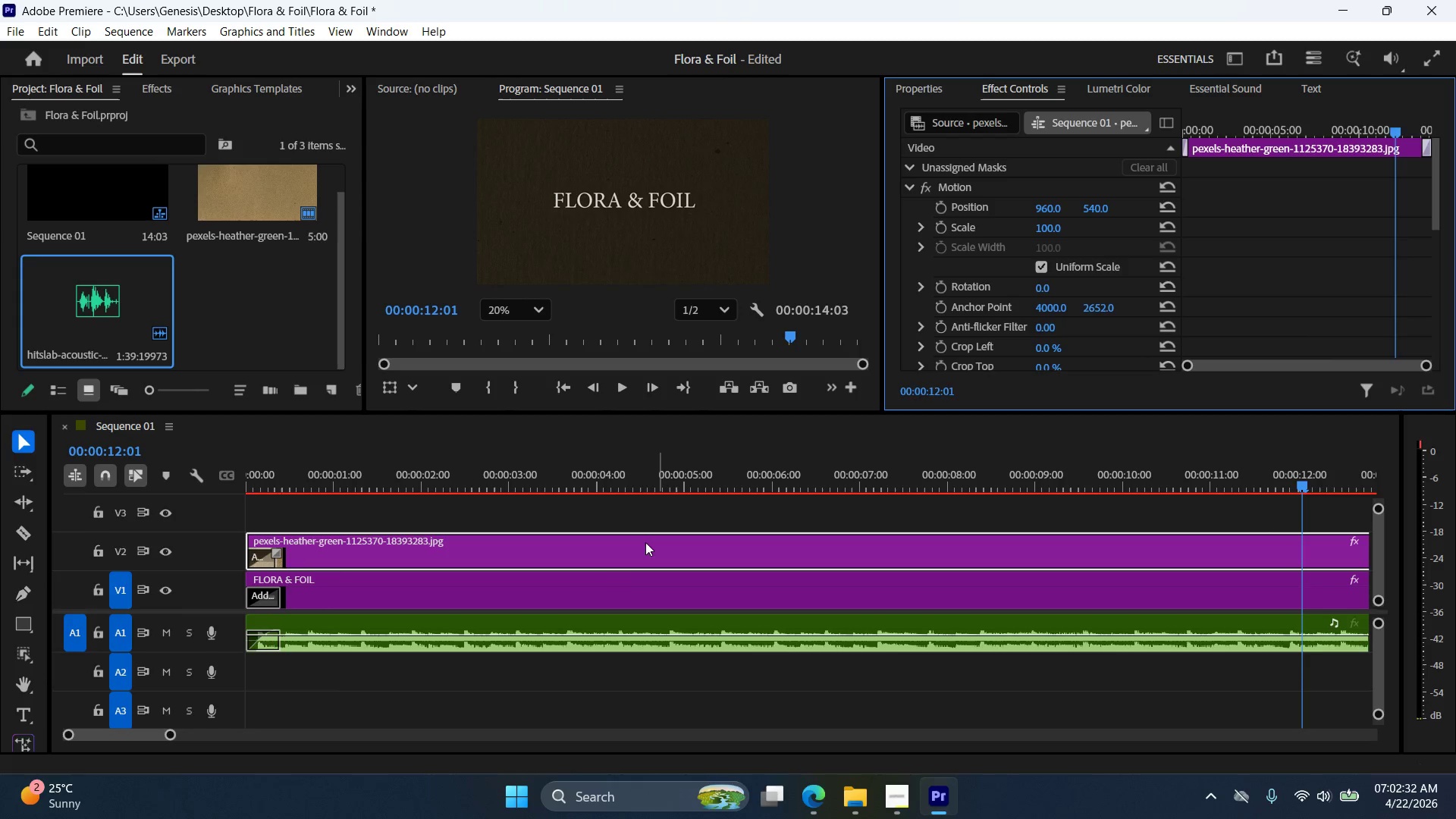 
left_click([612, 581])
 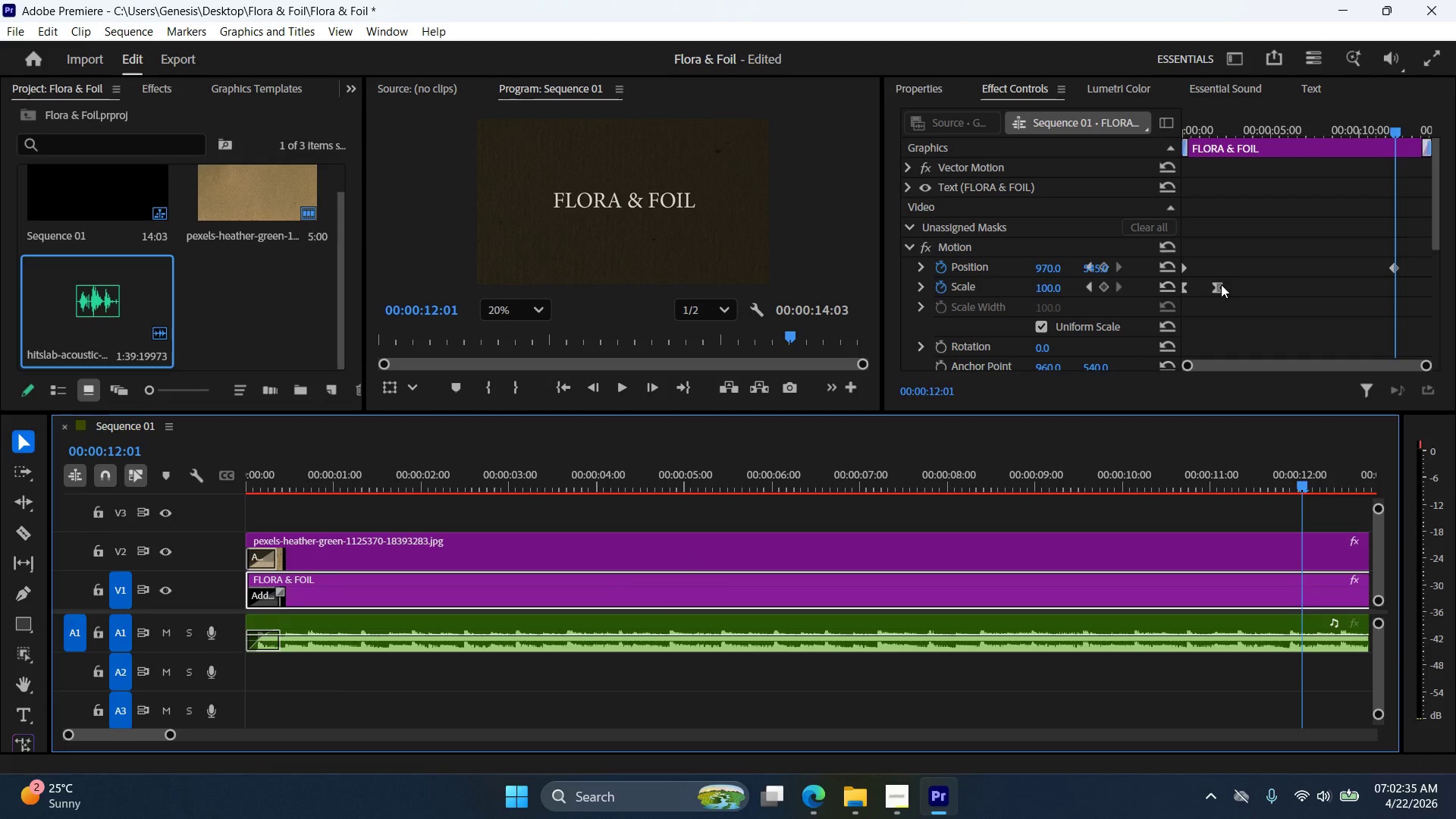 
left_click_drag(start_coordinate=[1216, 285], to_coordinate=[1232, 286])
 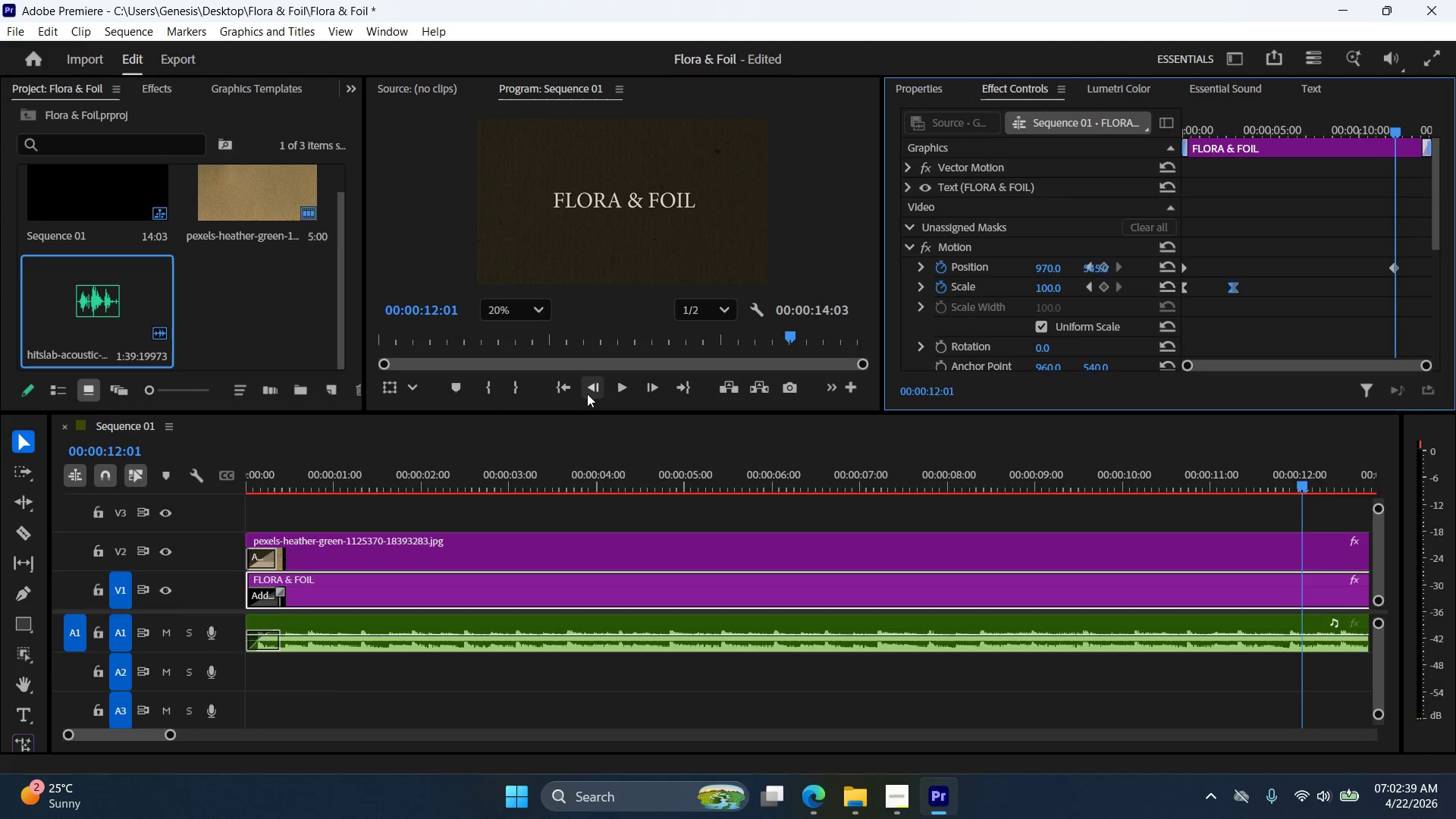 
double_click([619, 389])
 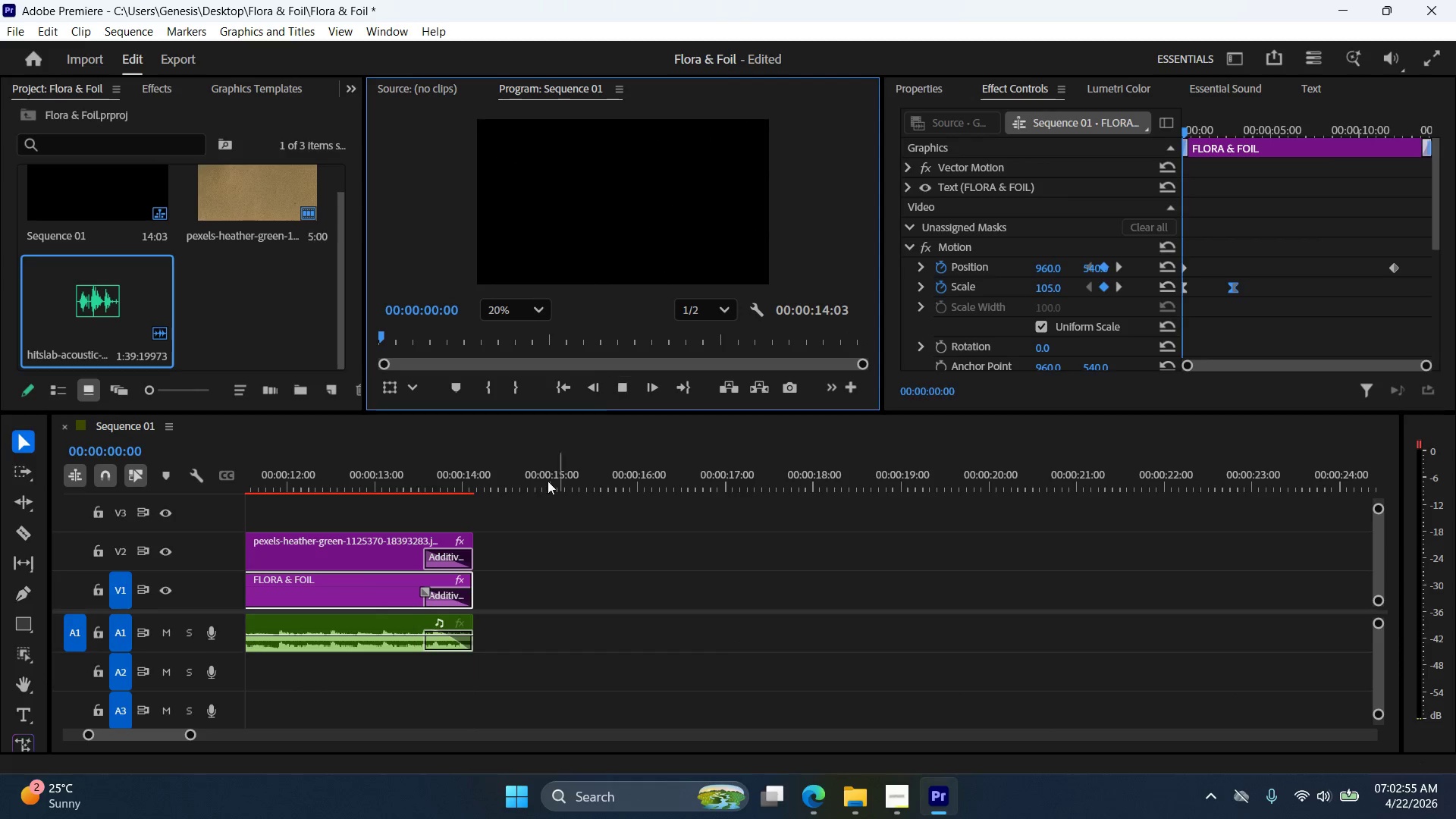 
wait(20.12)
 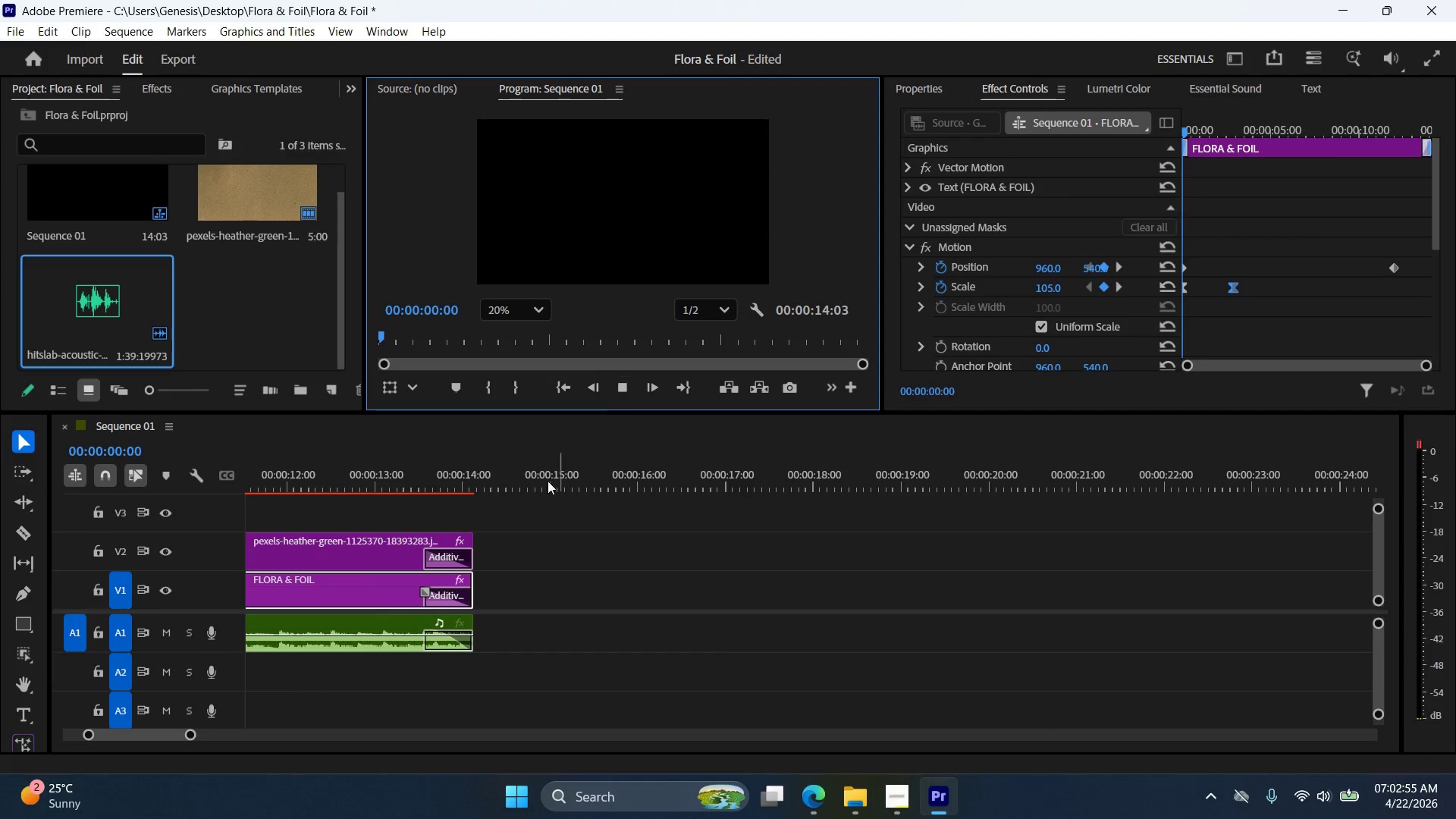 
left_click_drag(start_coordinate=[146, 736], to_coordinate=[323, 738])
 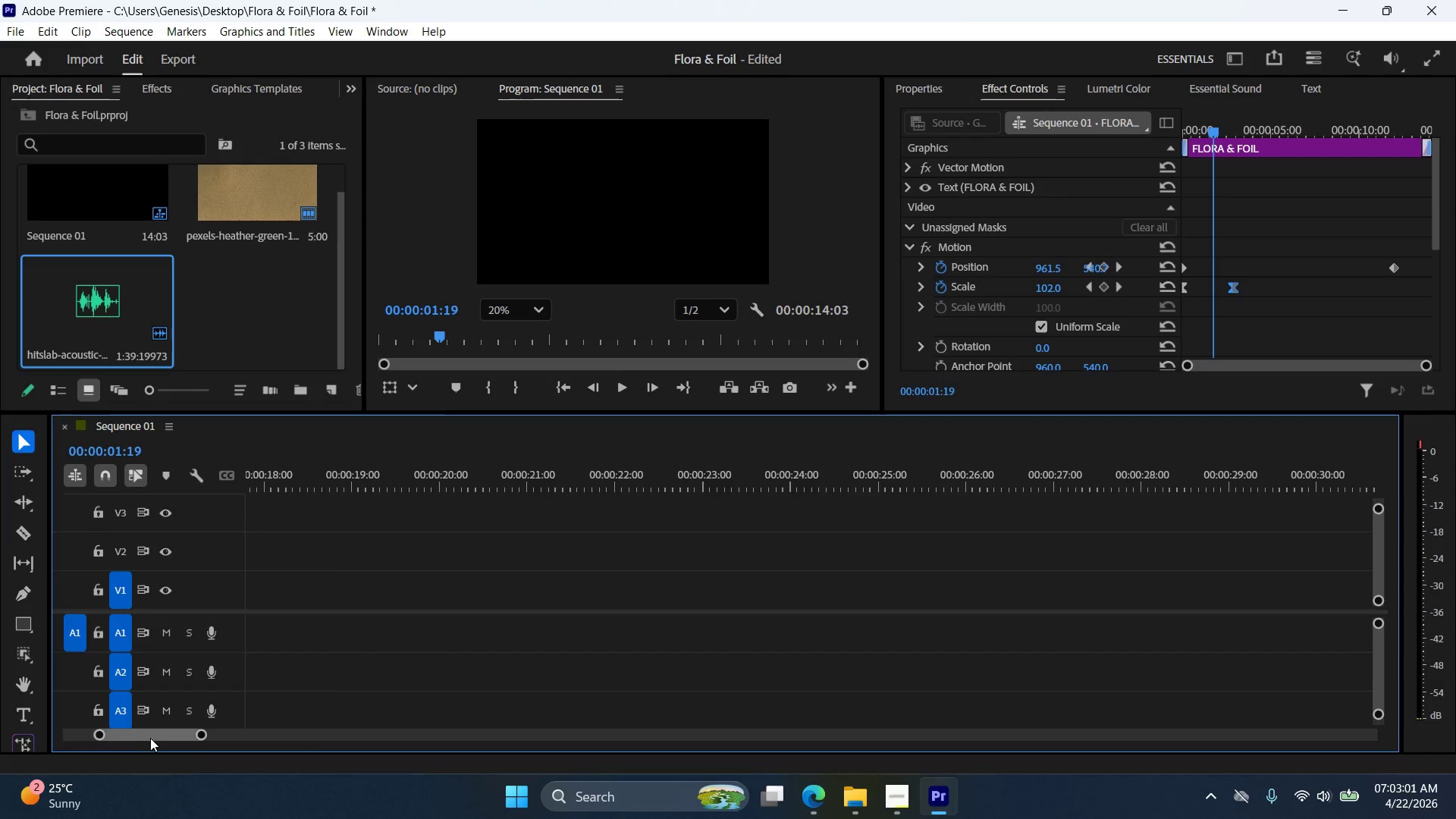 
left_click_drag(start_coordinate=[162, 738], to_coordinate=[70, 731])
 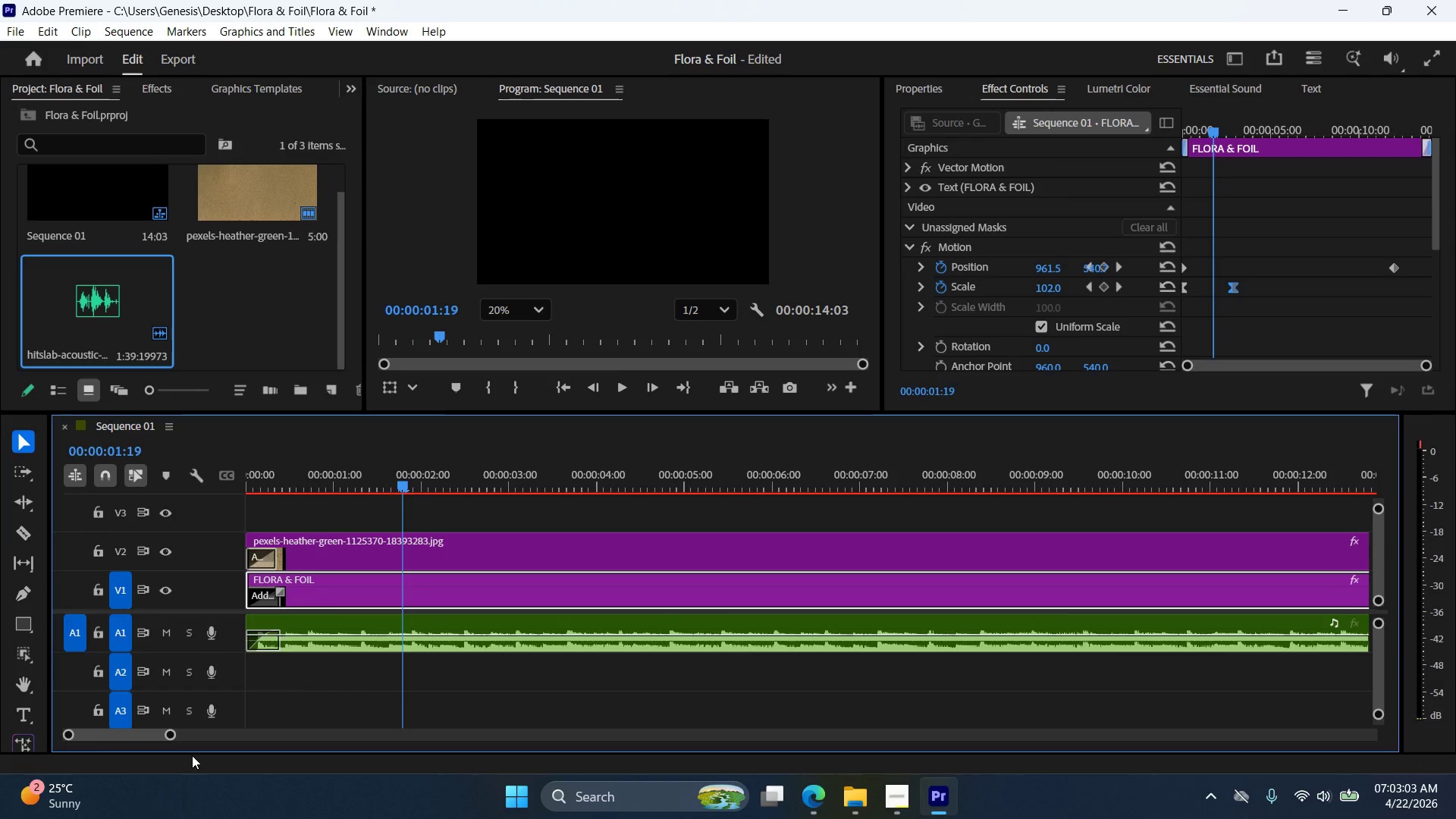 
scroll: coordinate [761, 629], scroll_direction: down, amount: 4.0
 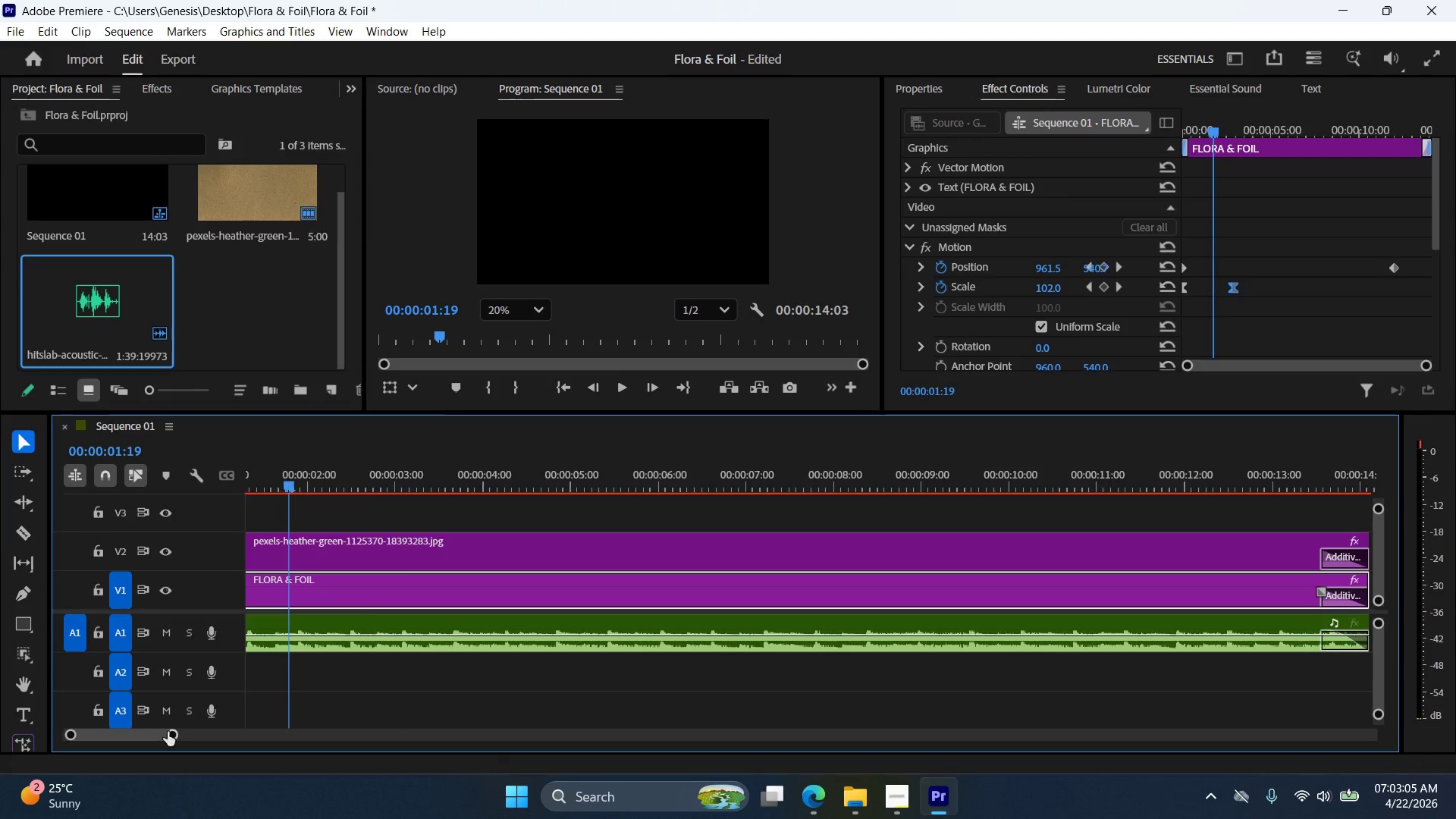 
left_click_drag(start_coordinate=[171, 734], to_coordinate=[373, 738])
 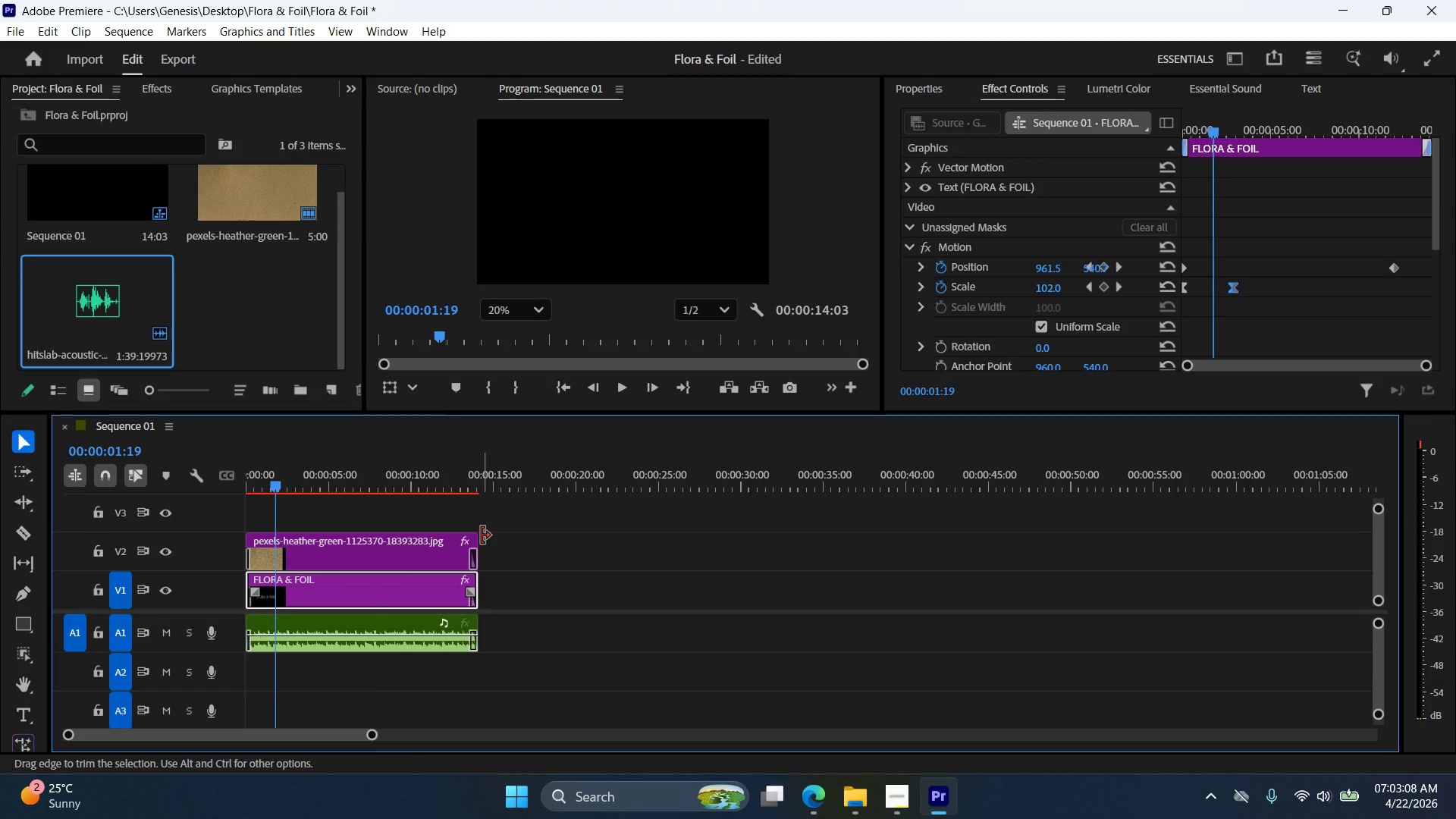 
left_click_drag(start_coordinate=[481, 535], to_coordinate=[439, 541])
 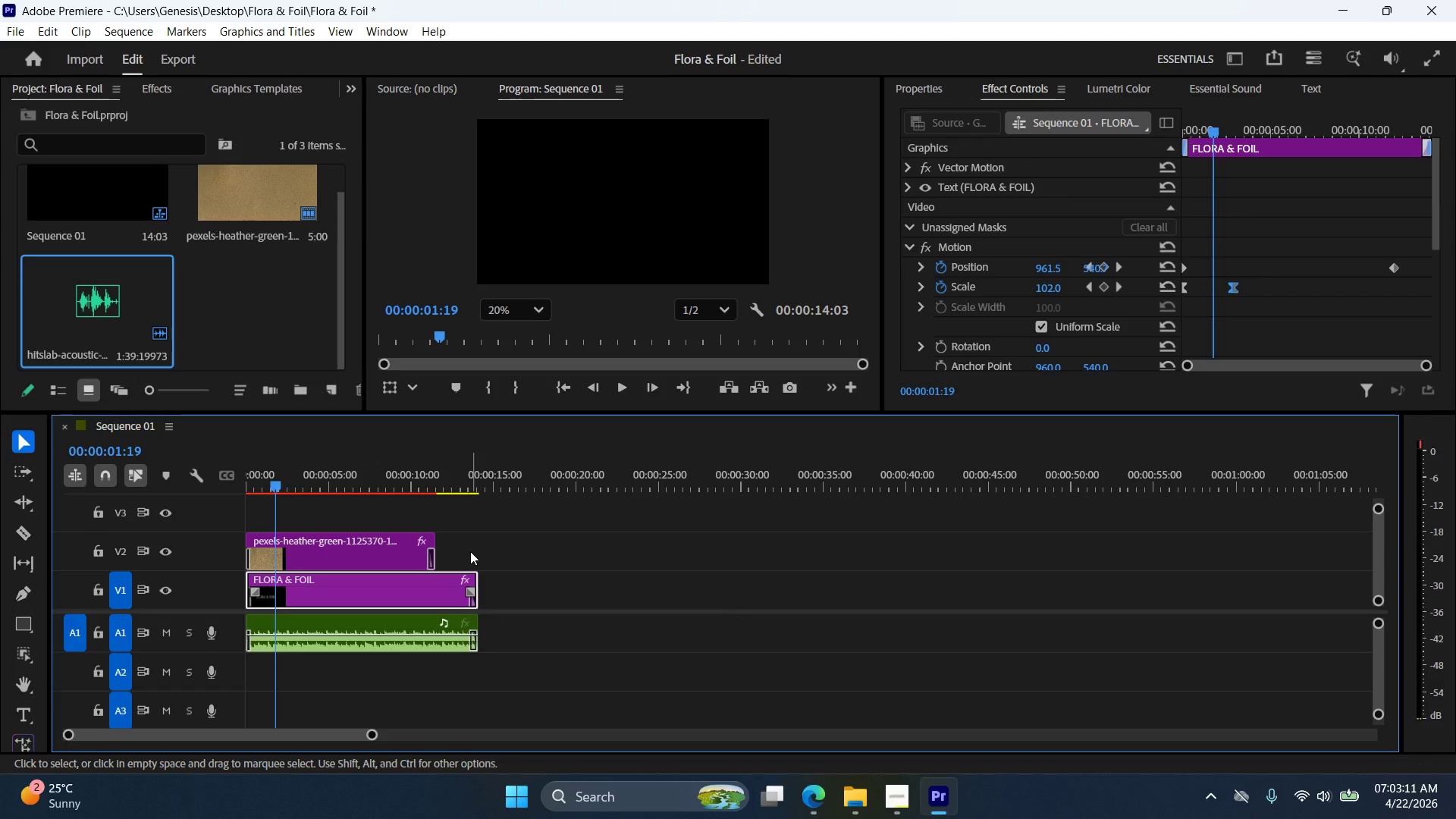 
key(Control+Z)
 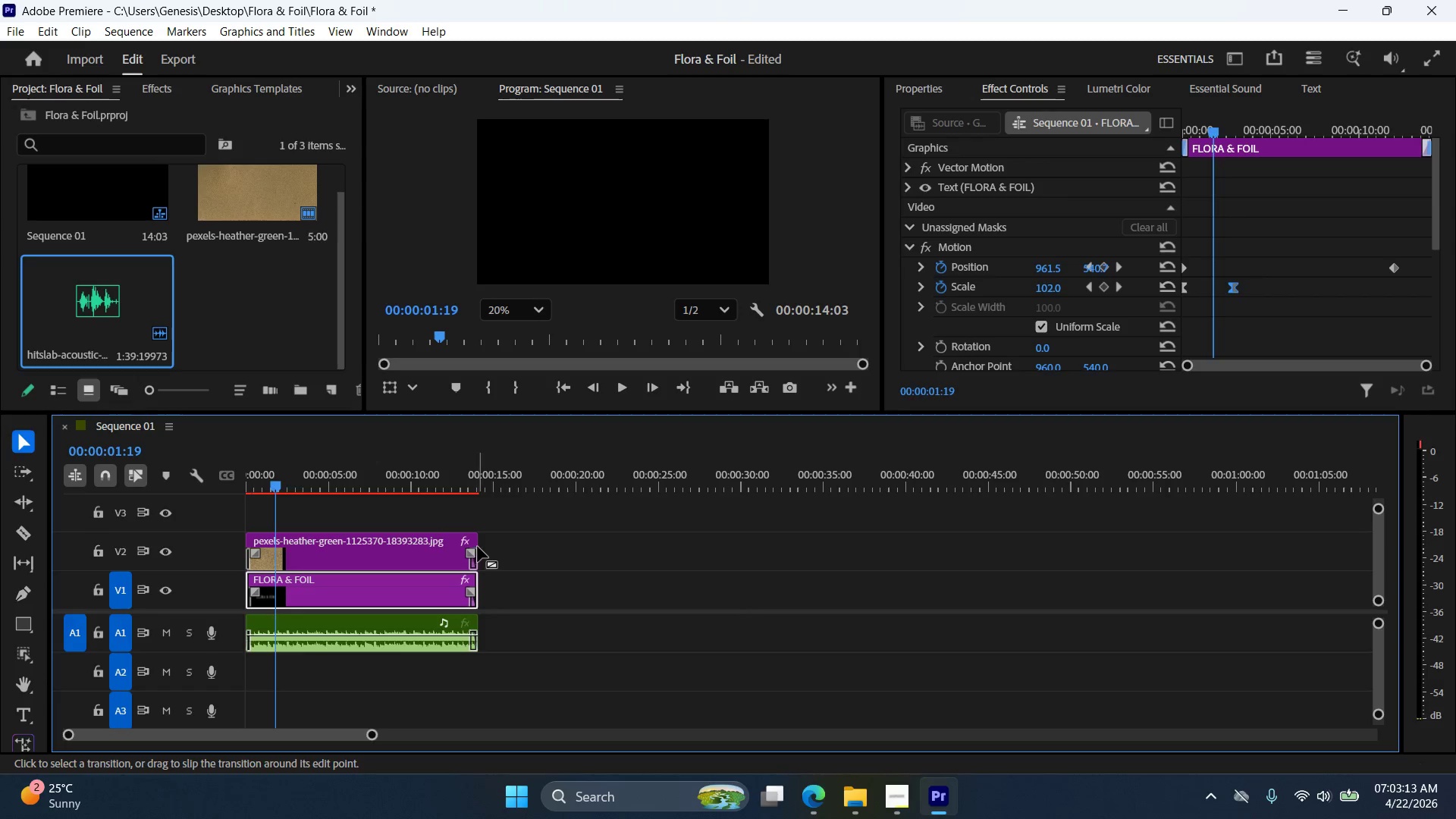 
left_click_drag(start_coordinate=[479, 544], to_coordinate=[453, 549])
 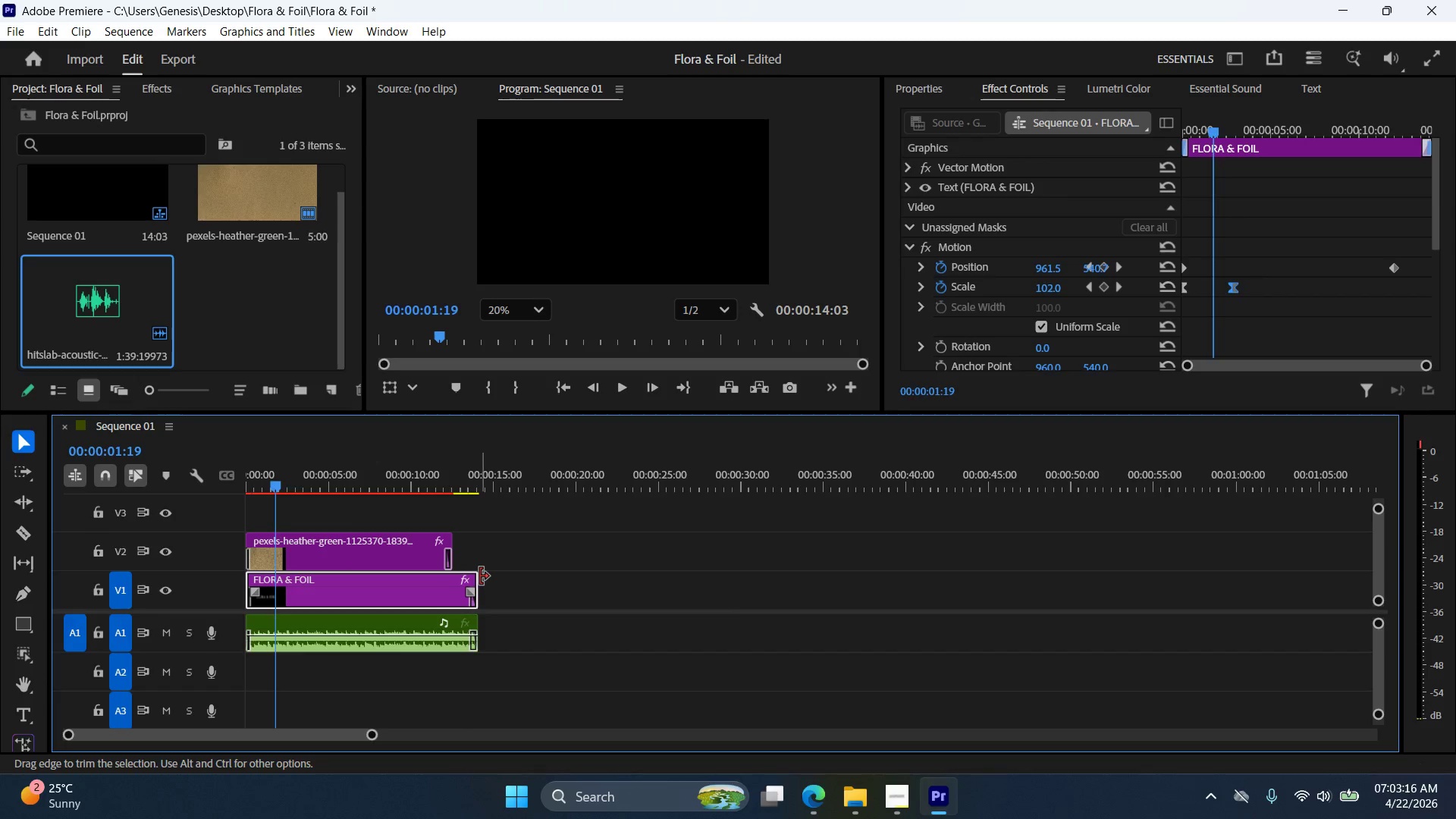 
left_click_drag(start_coordinate=[479, 576], to_coordinate=[454, 580])
 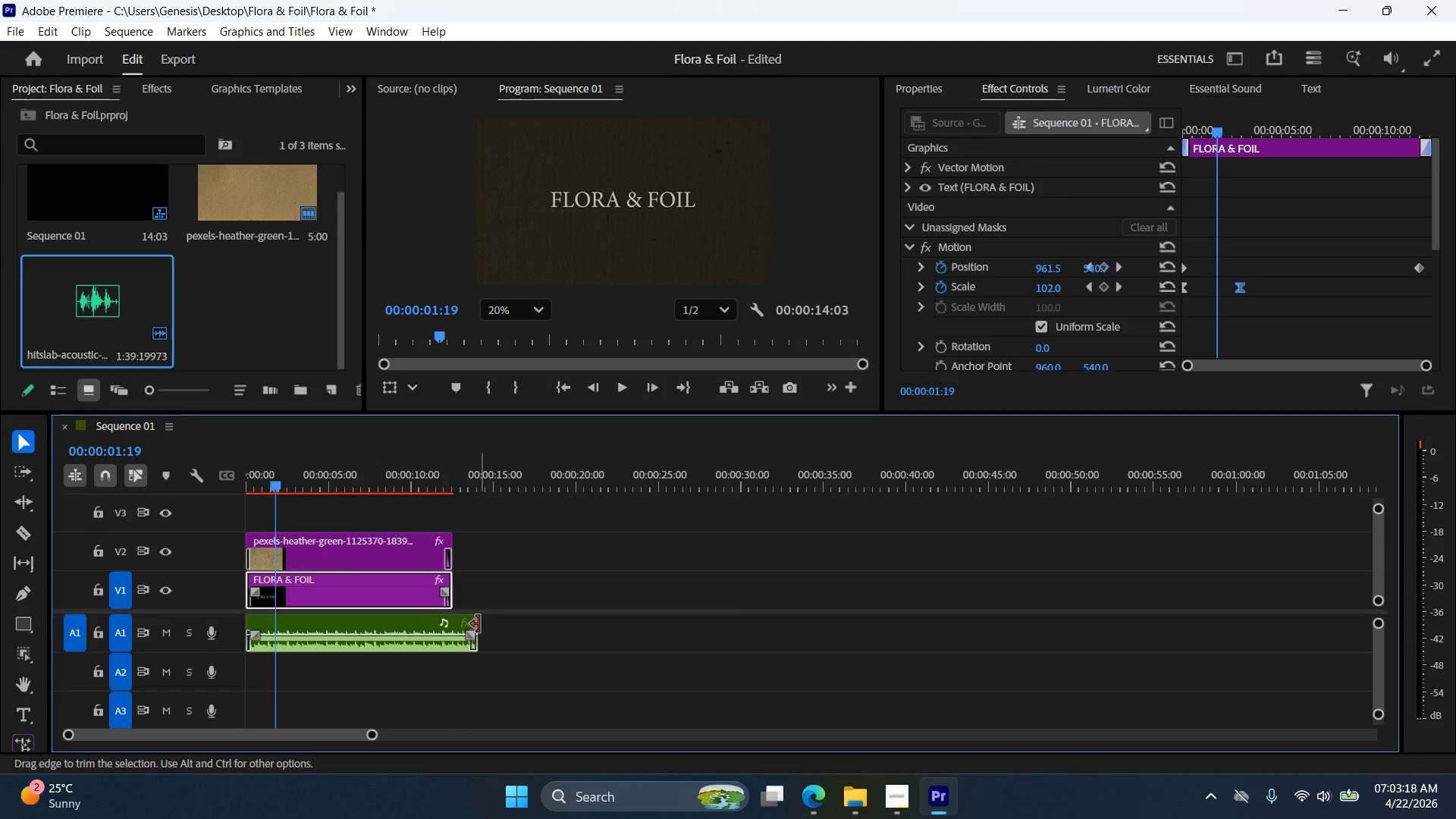 
left_click_drag(start_coordinate=[478, 623], to_coordinate=[452, 626])
 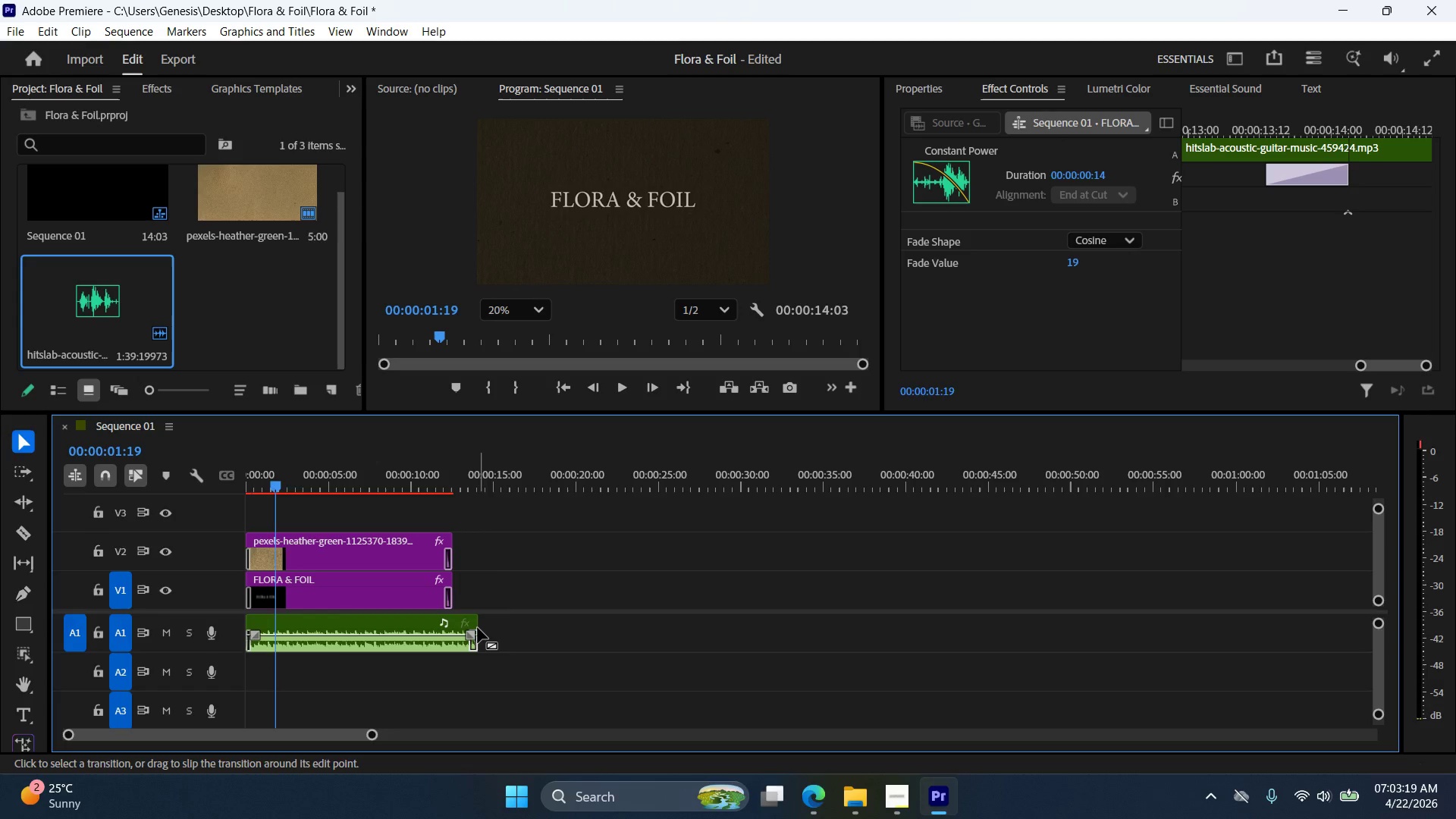 
key(Control+Z)
 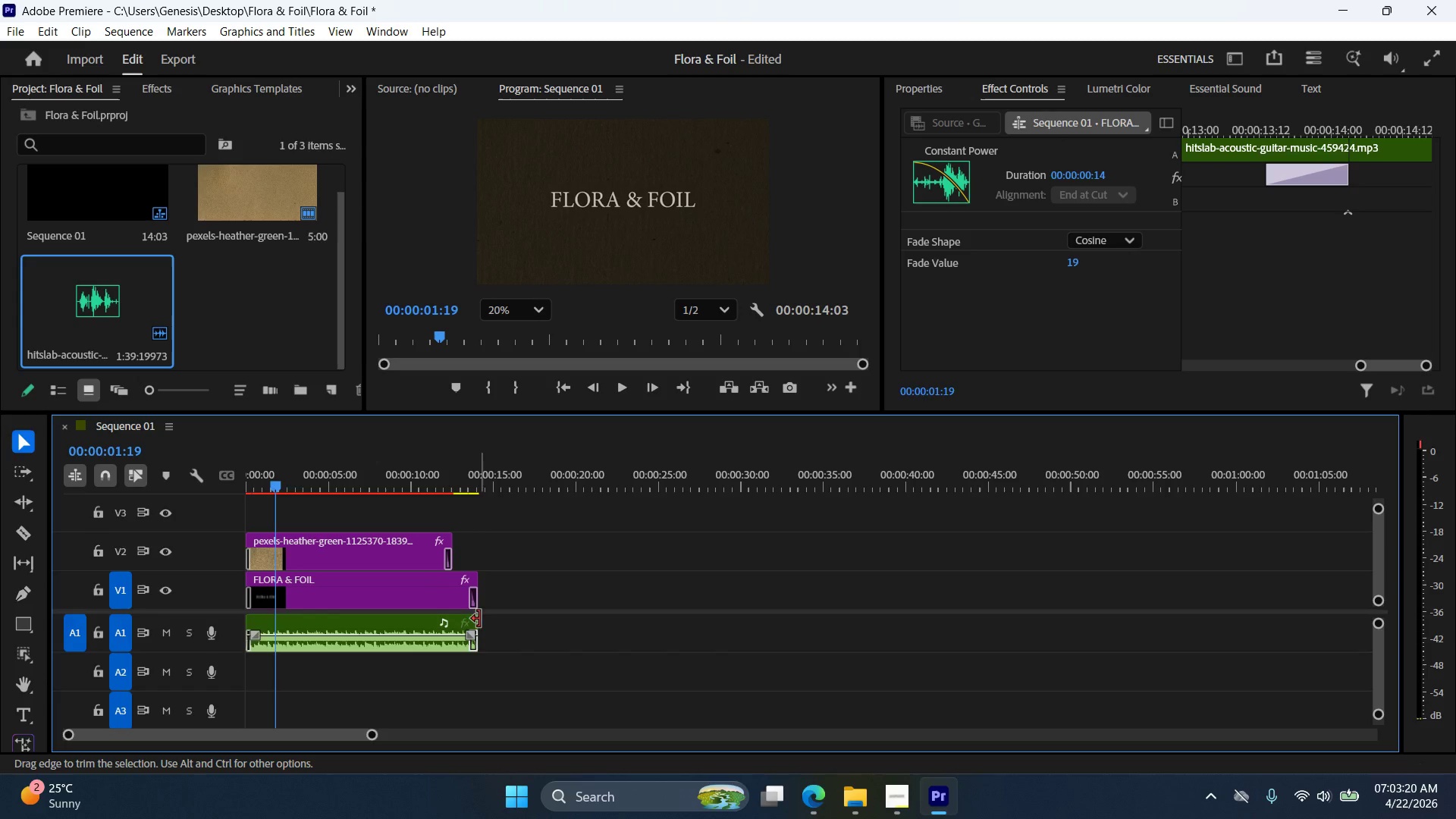 
key(Control+ControlLeft)
 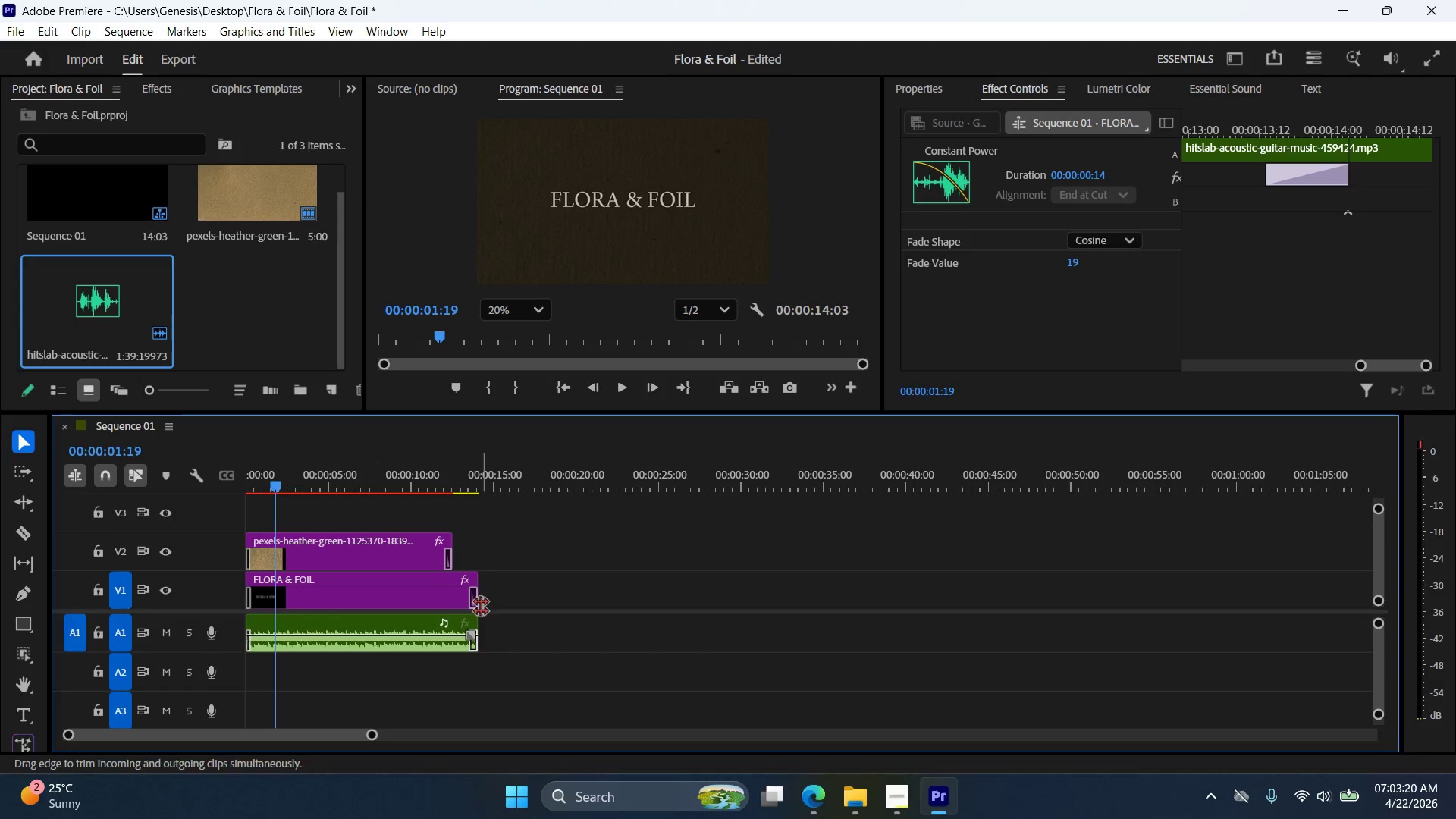 
key(Control+Shift+ShiftLeft)
 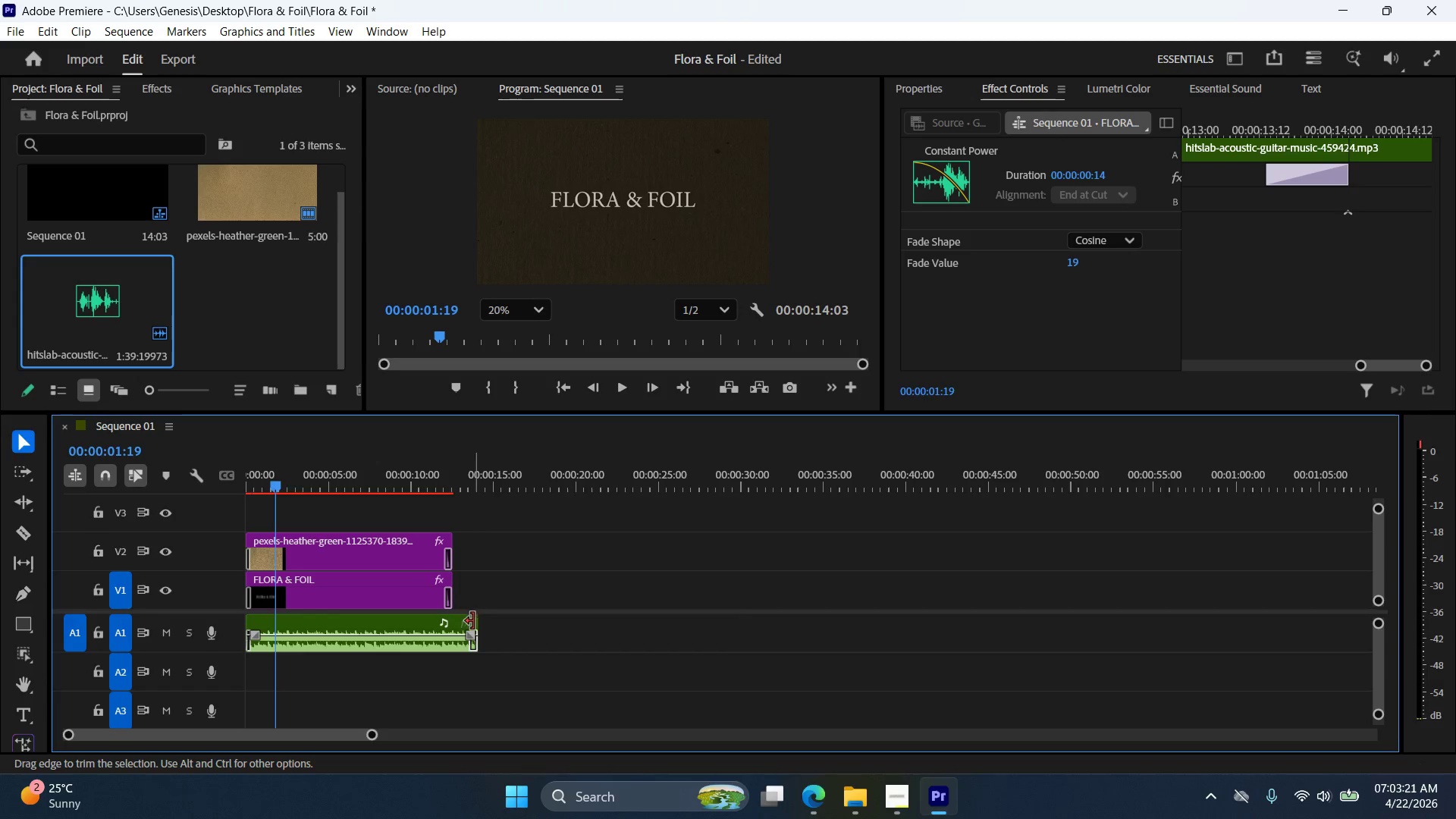 
key(Control+Shift+Z)
 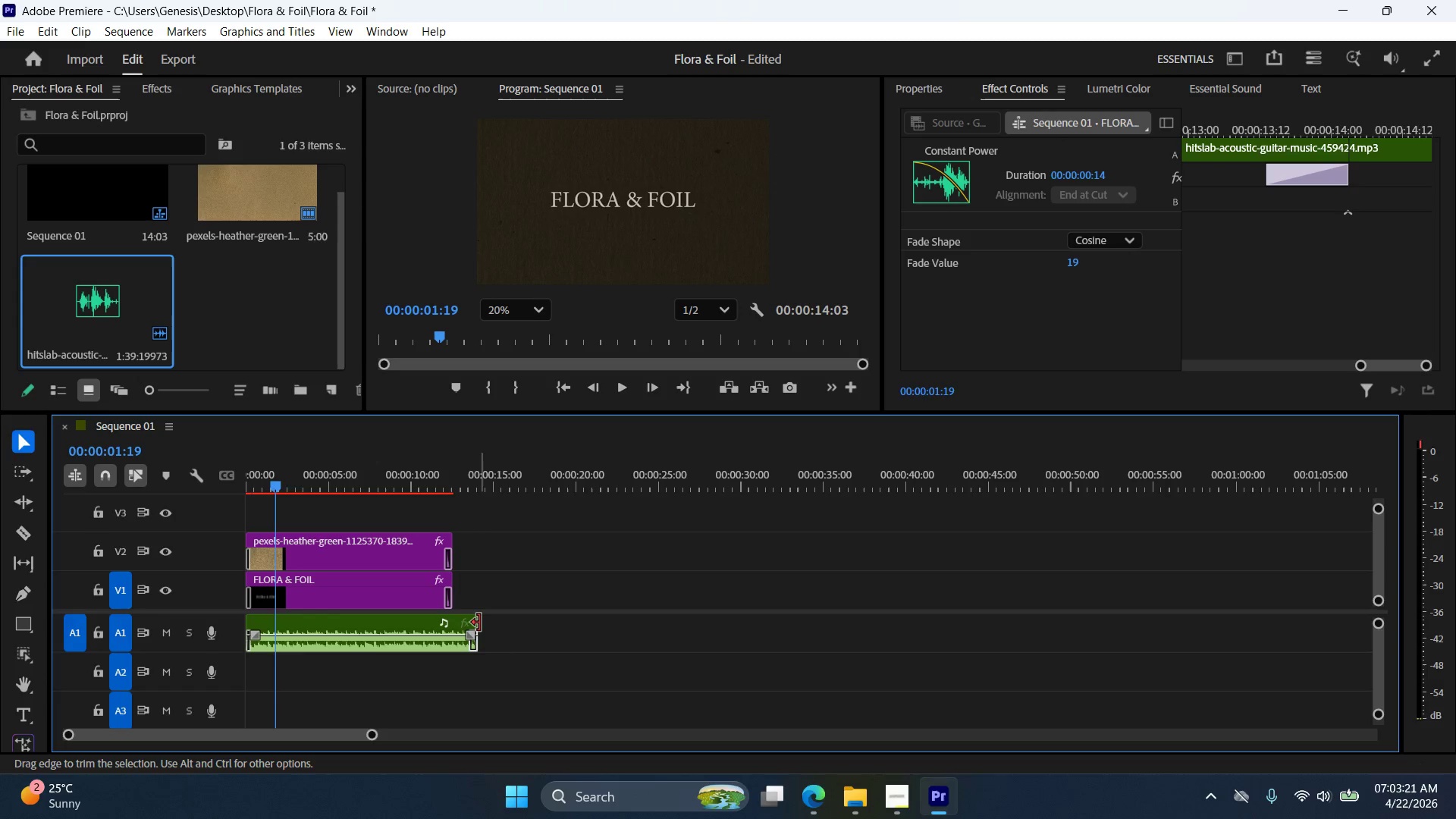 
left_click_drag(start_coordinate=[479, 622], to_coordinate=[455, 622])
 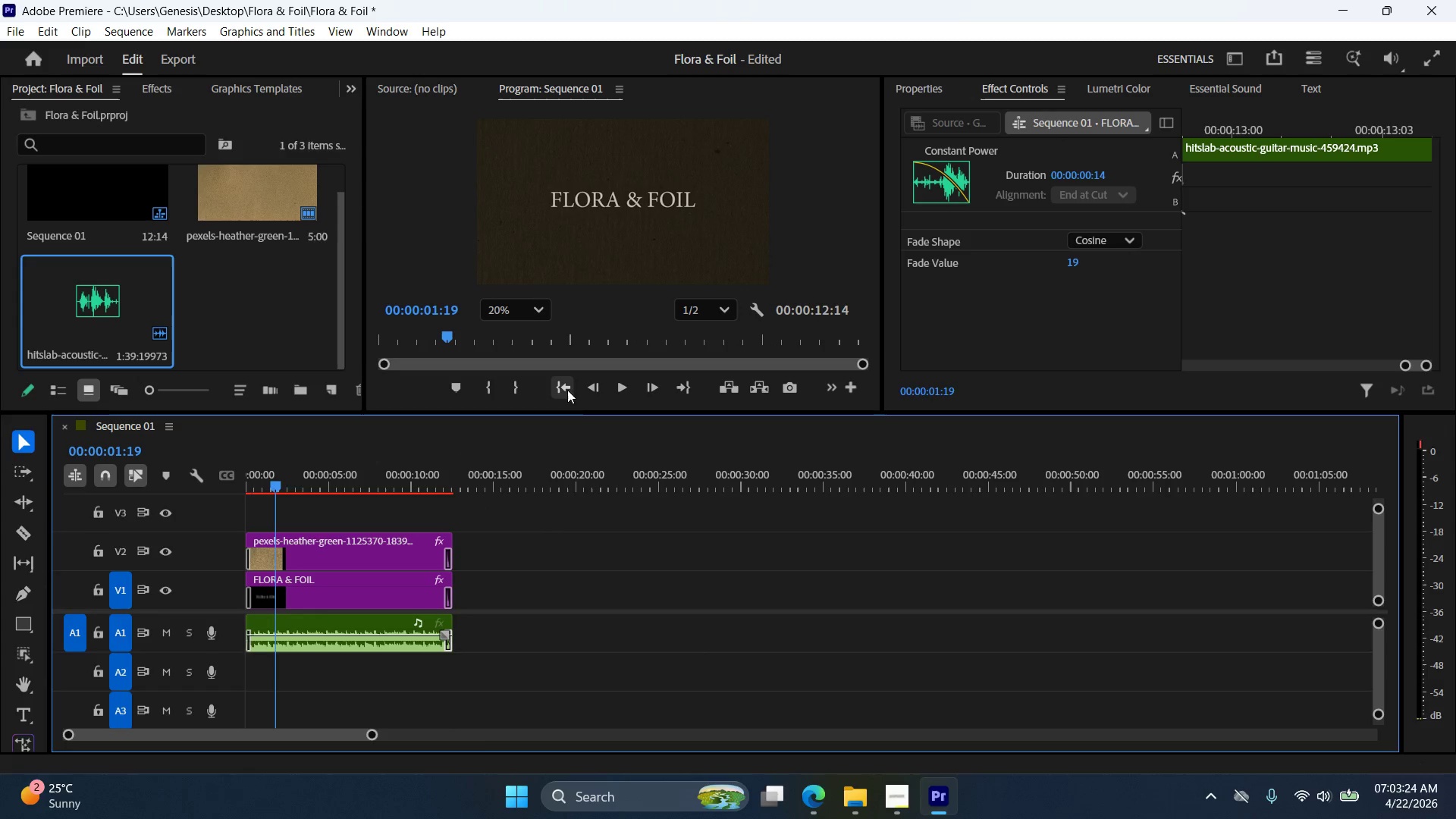 
double_click([614, 388])
 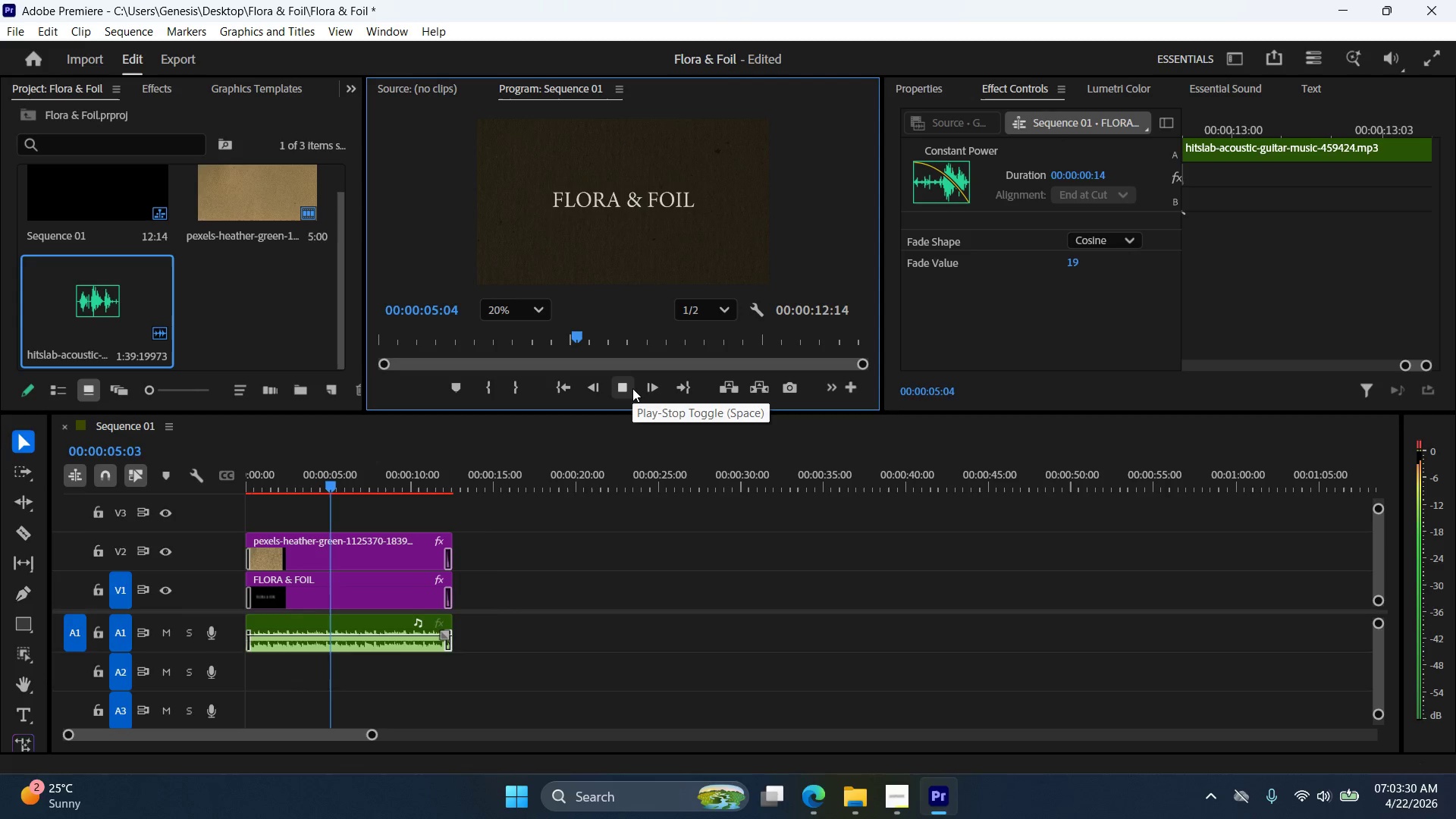 
wait(10.34)
 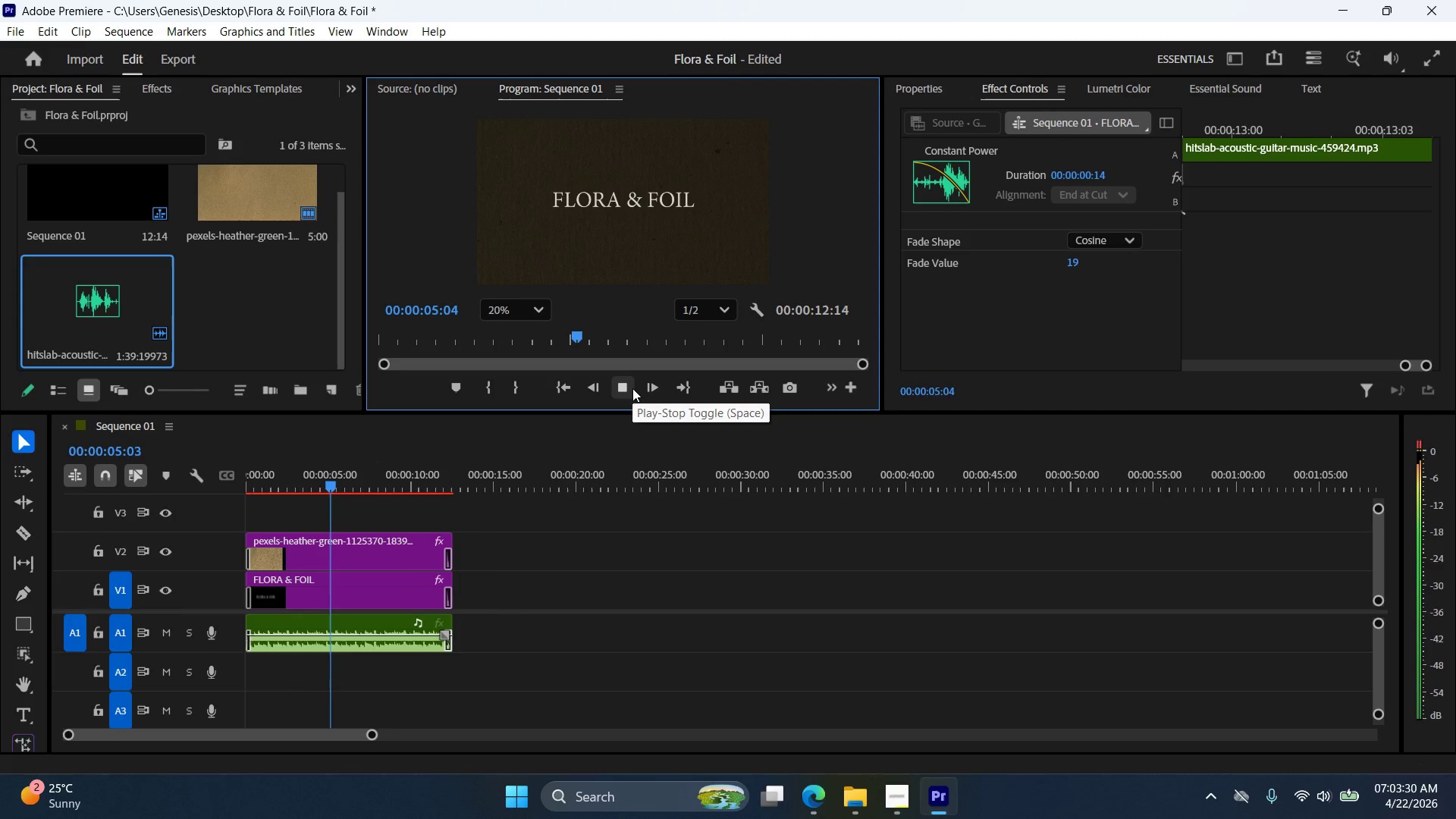 
left_click([626, 388])
 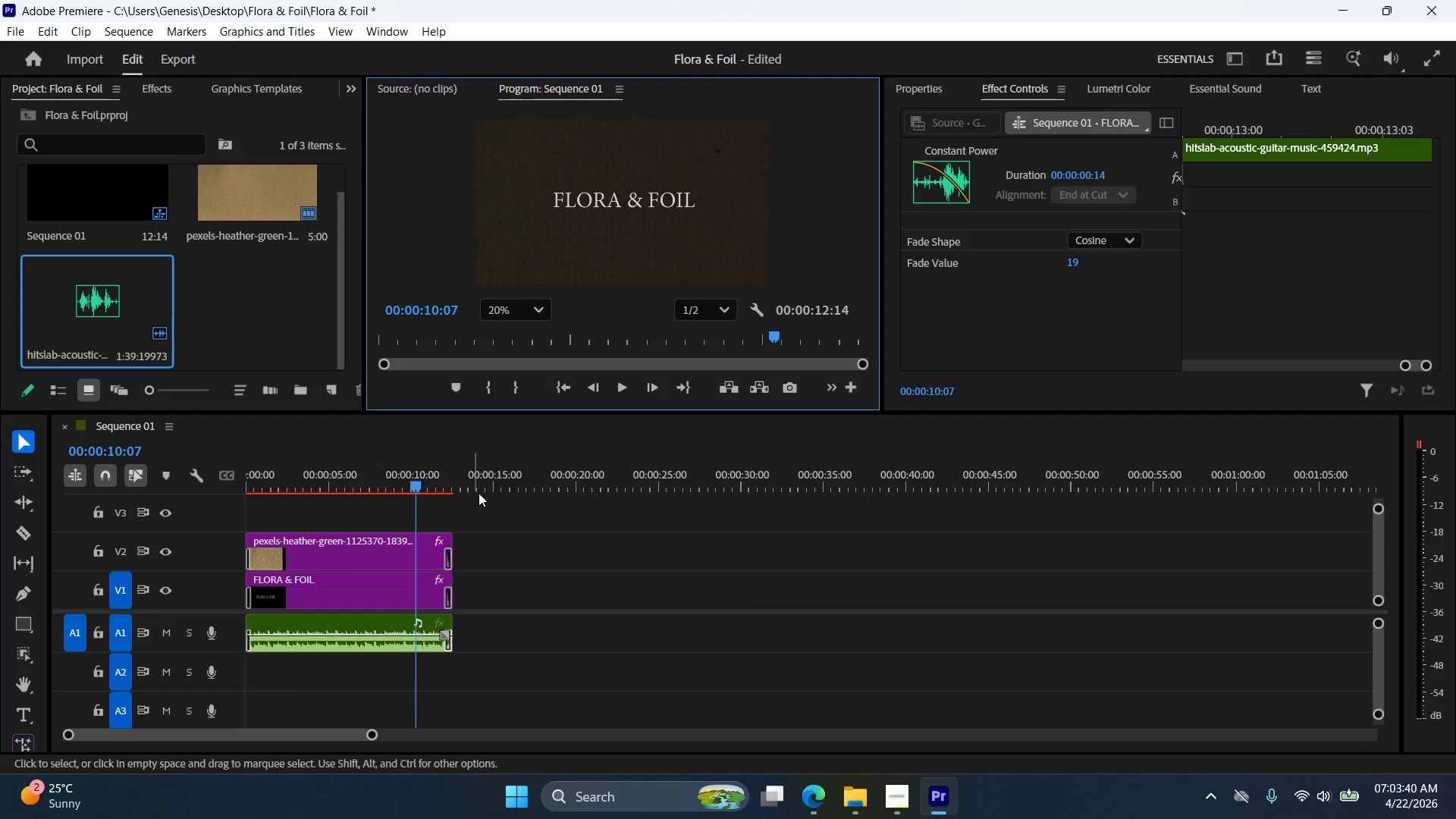 
wait(6.53)
 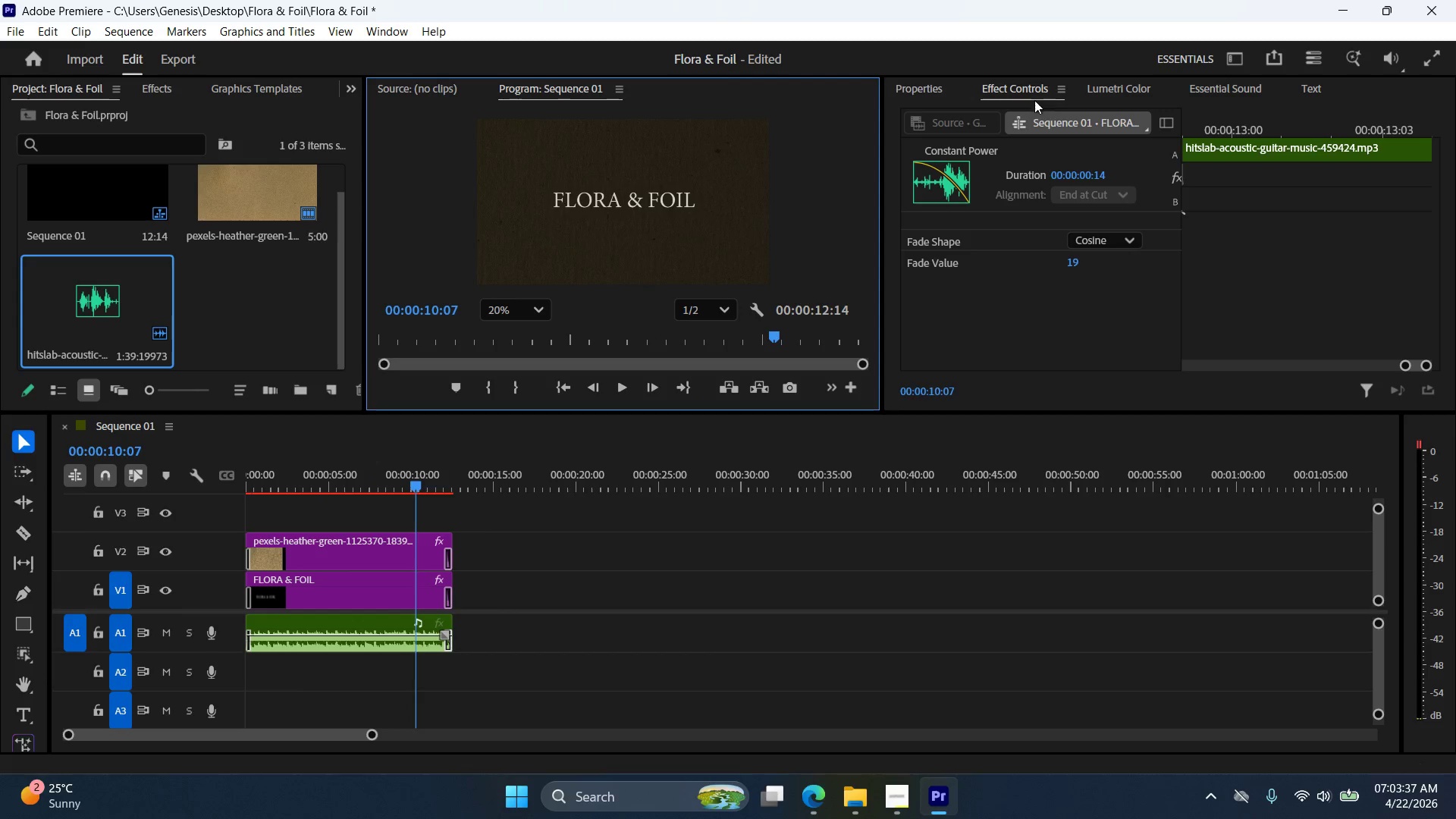 
left_click([312, 595])
 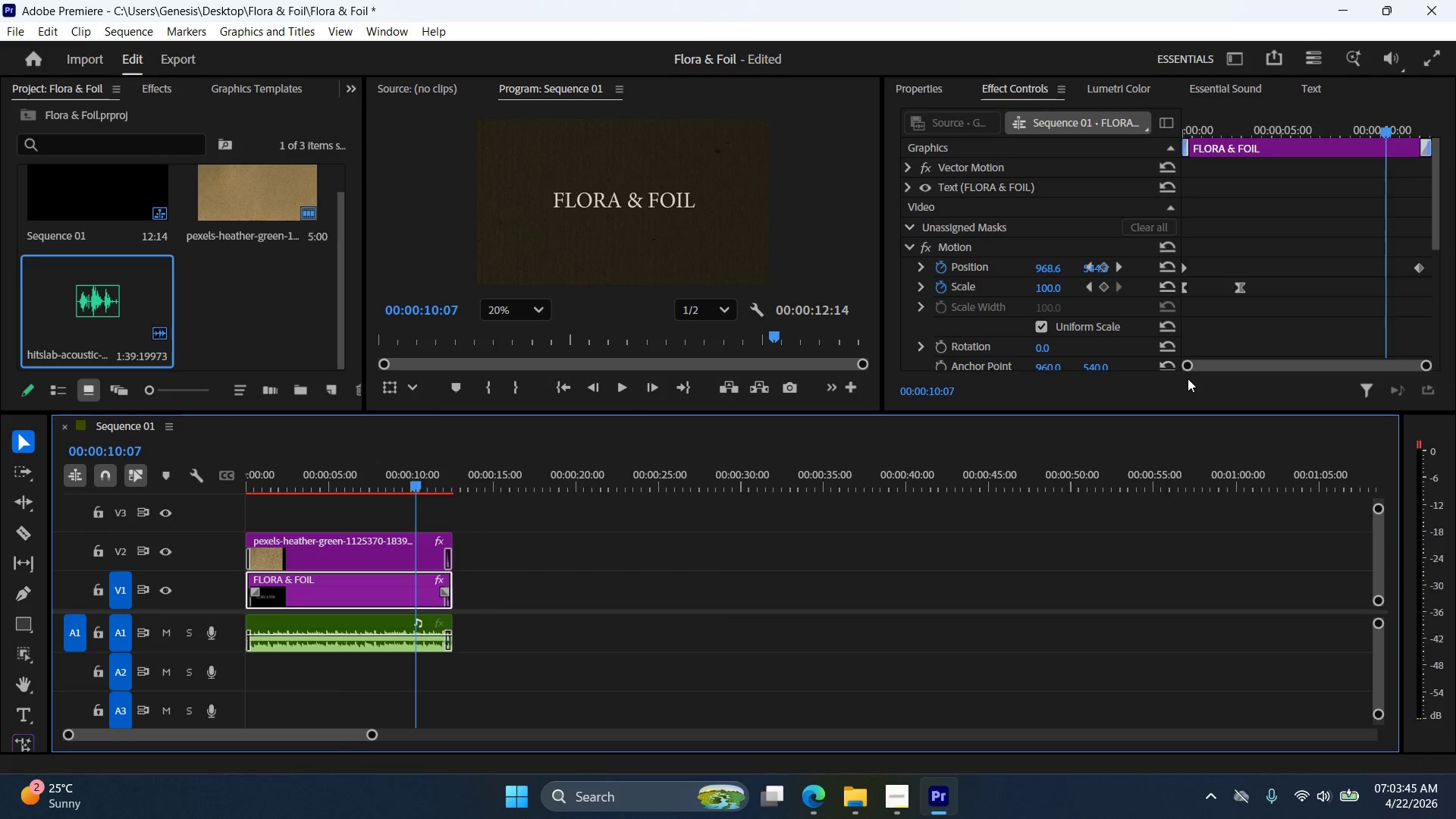 
left_click_drag(start_coordinate=[1189, 365], to_coordinate=[1158, 359])
 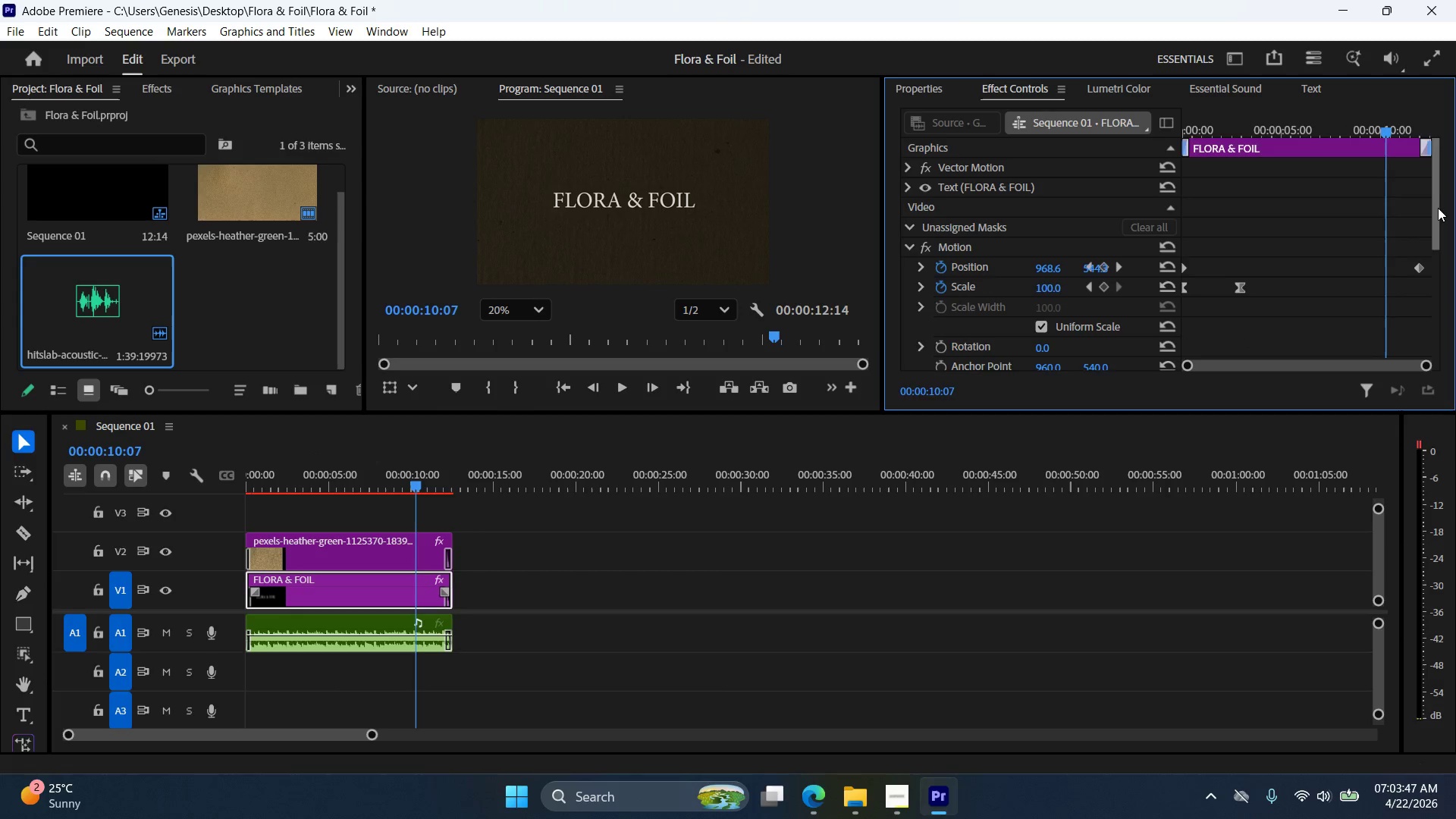 
left_click_drag(start_coordinate=[1438, 208], to_coordinate=[1432, 322])
 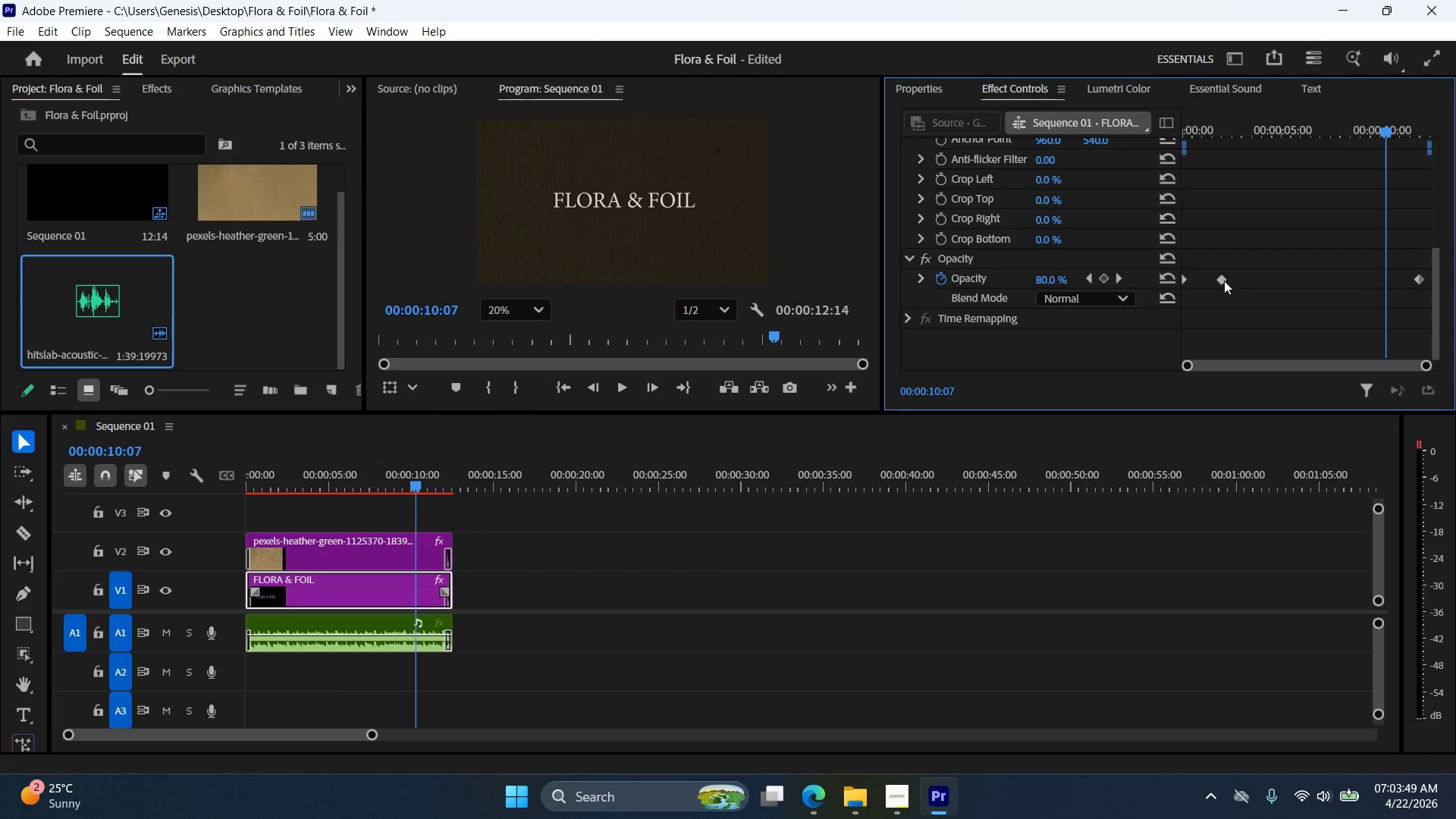 
left_click([1222, 281])
 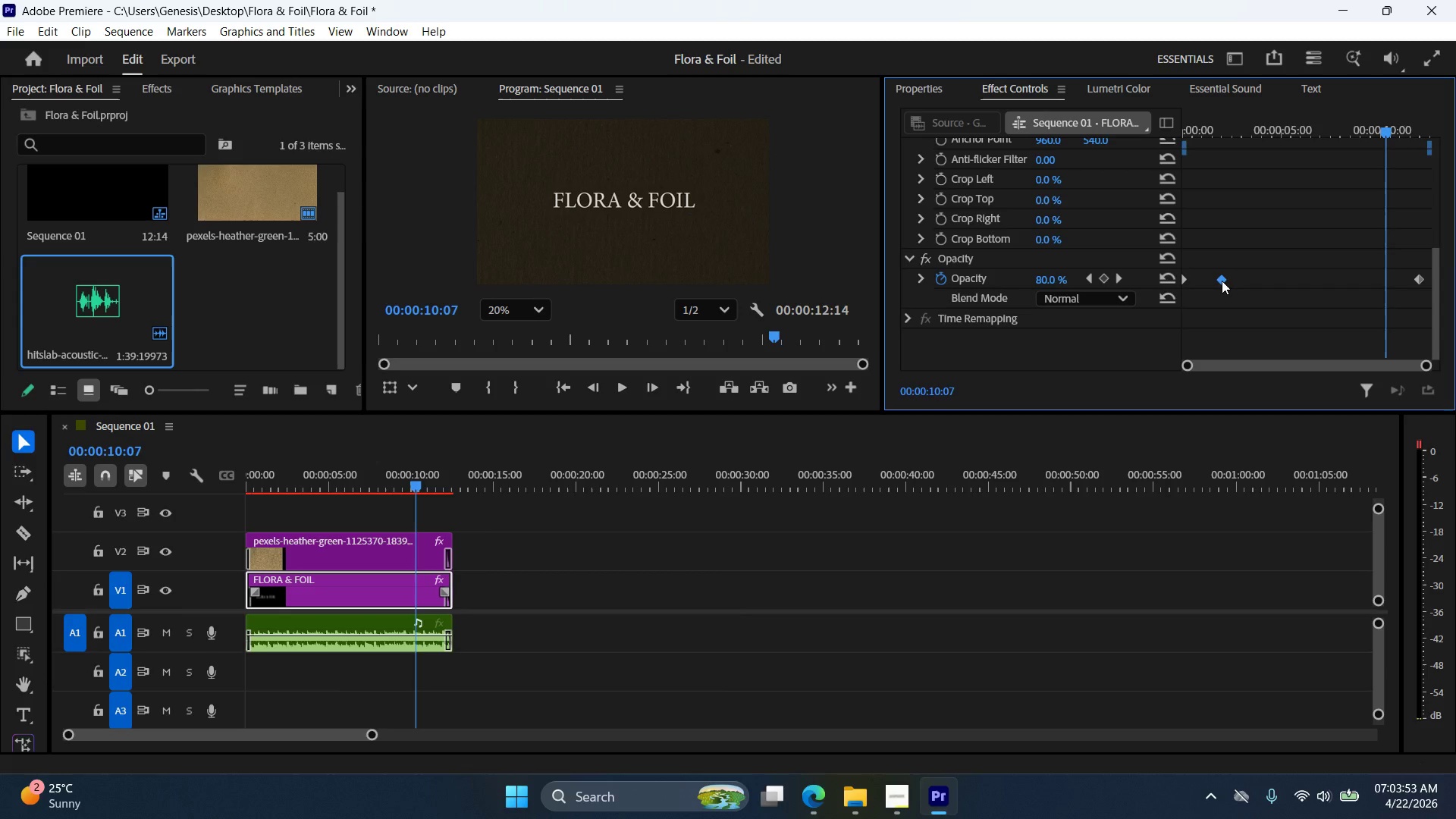 
wait(5.53)
 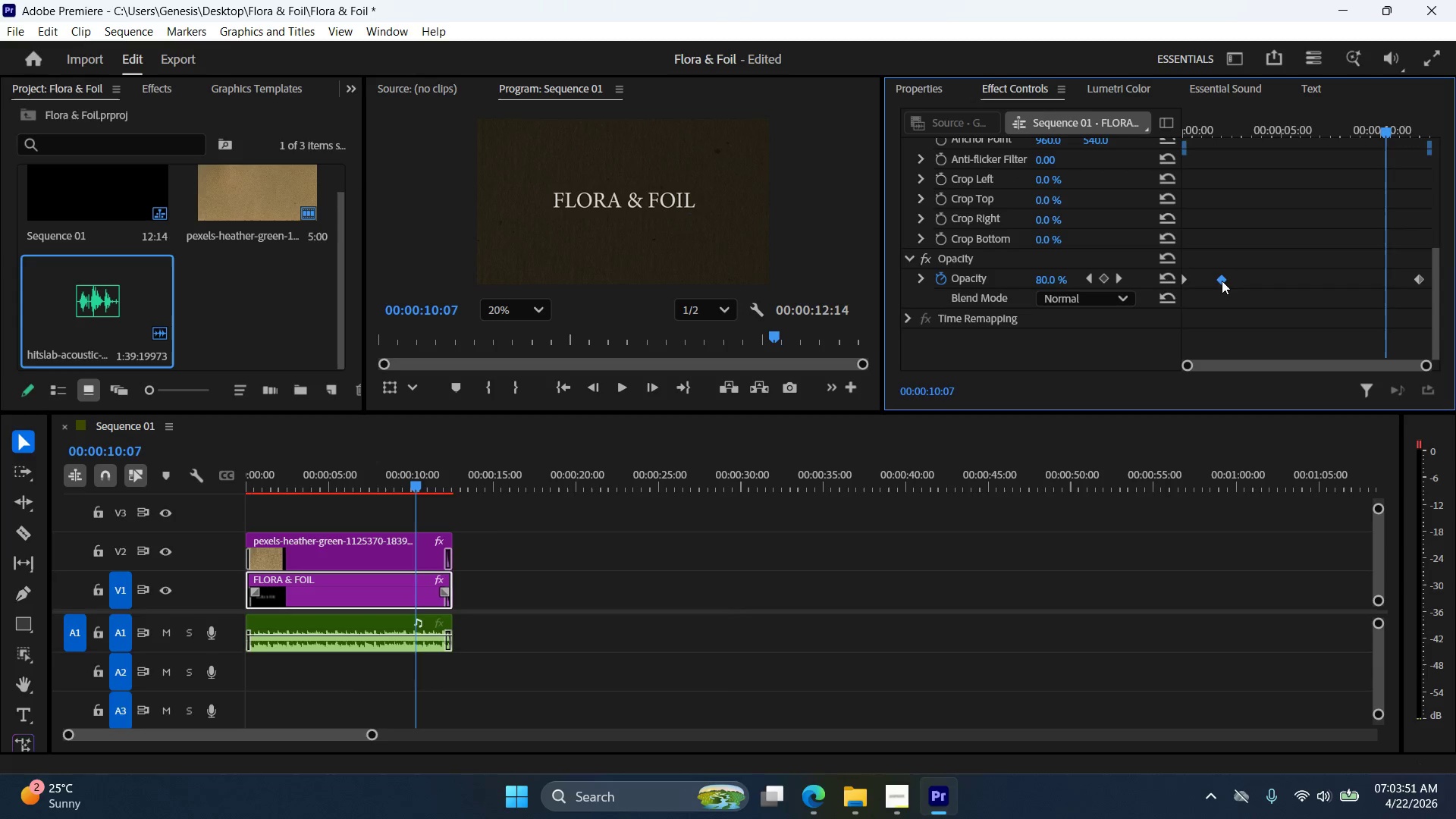 
key(Delete)
 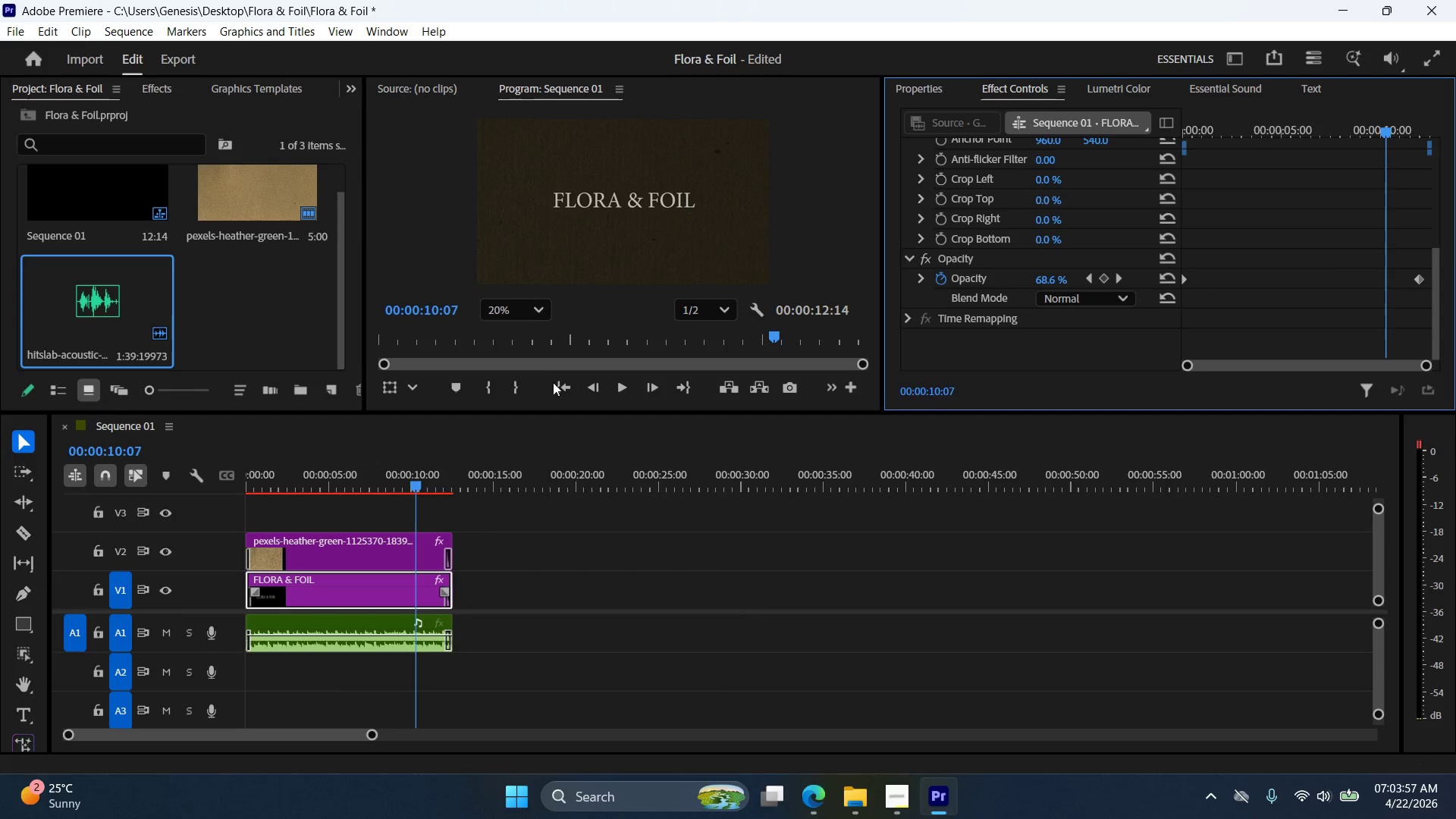 
double_click([625, 385])
 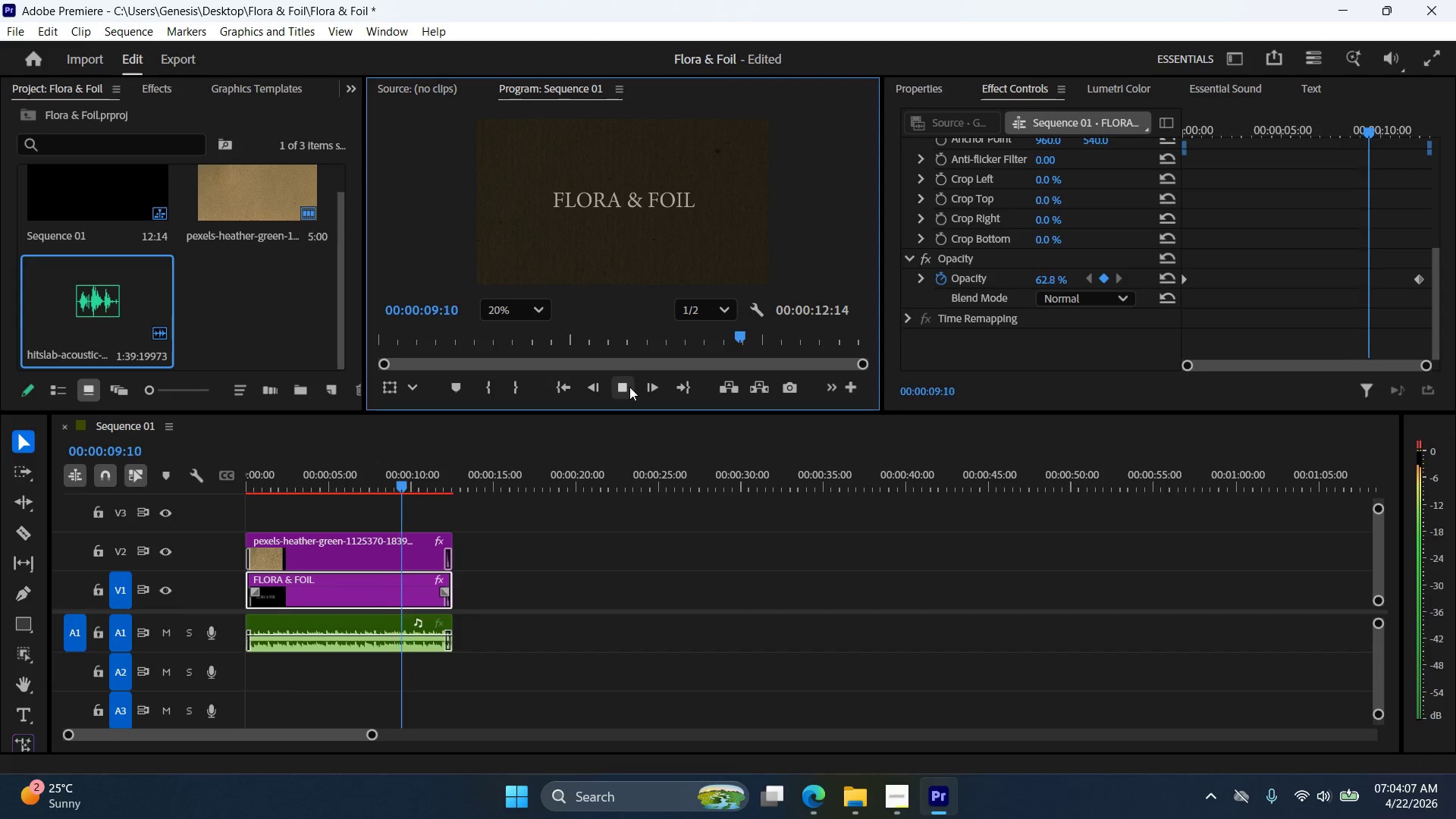 
wait(14.53)
 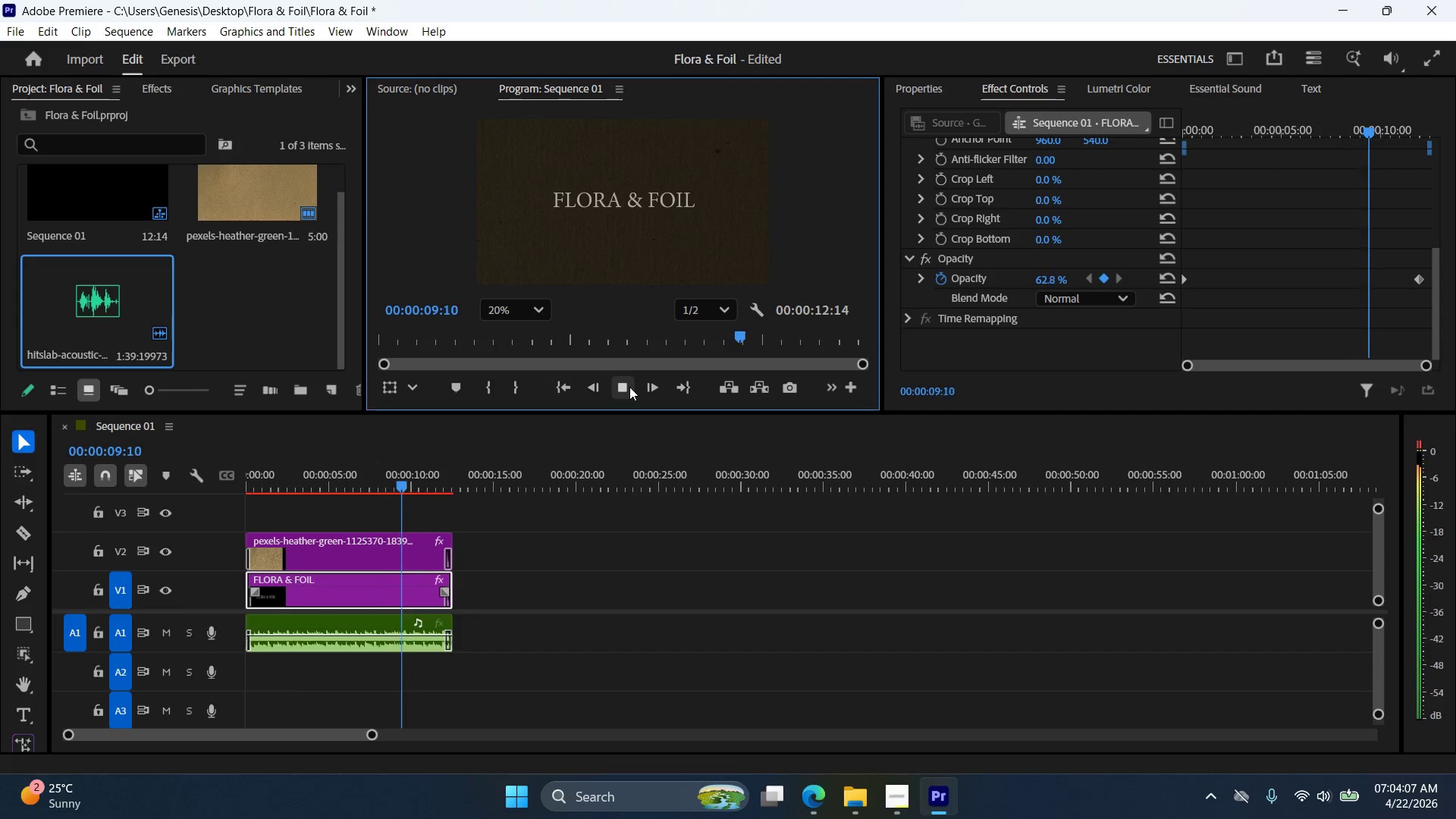 
left_click([1418, 281])
 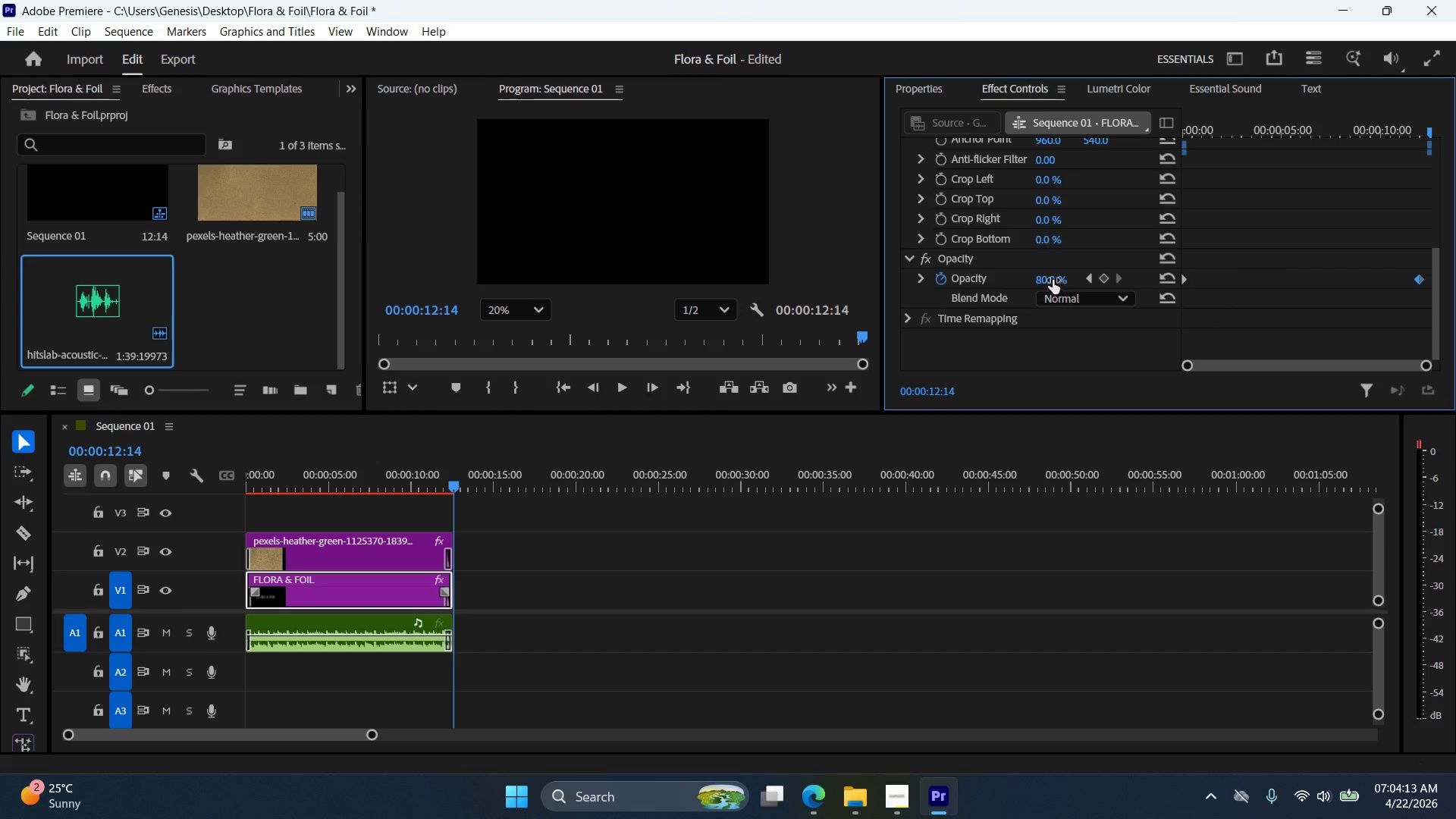 
double_click([1062, 274])
 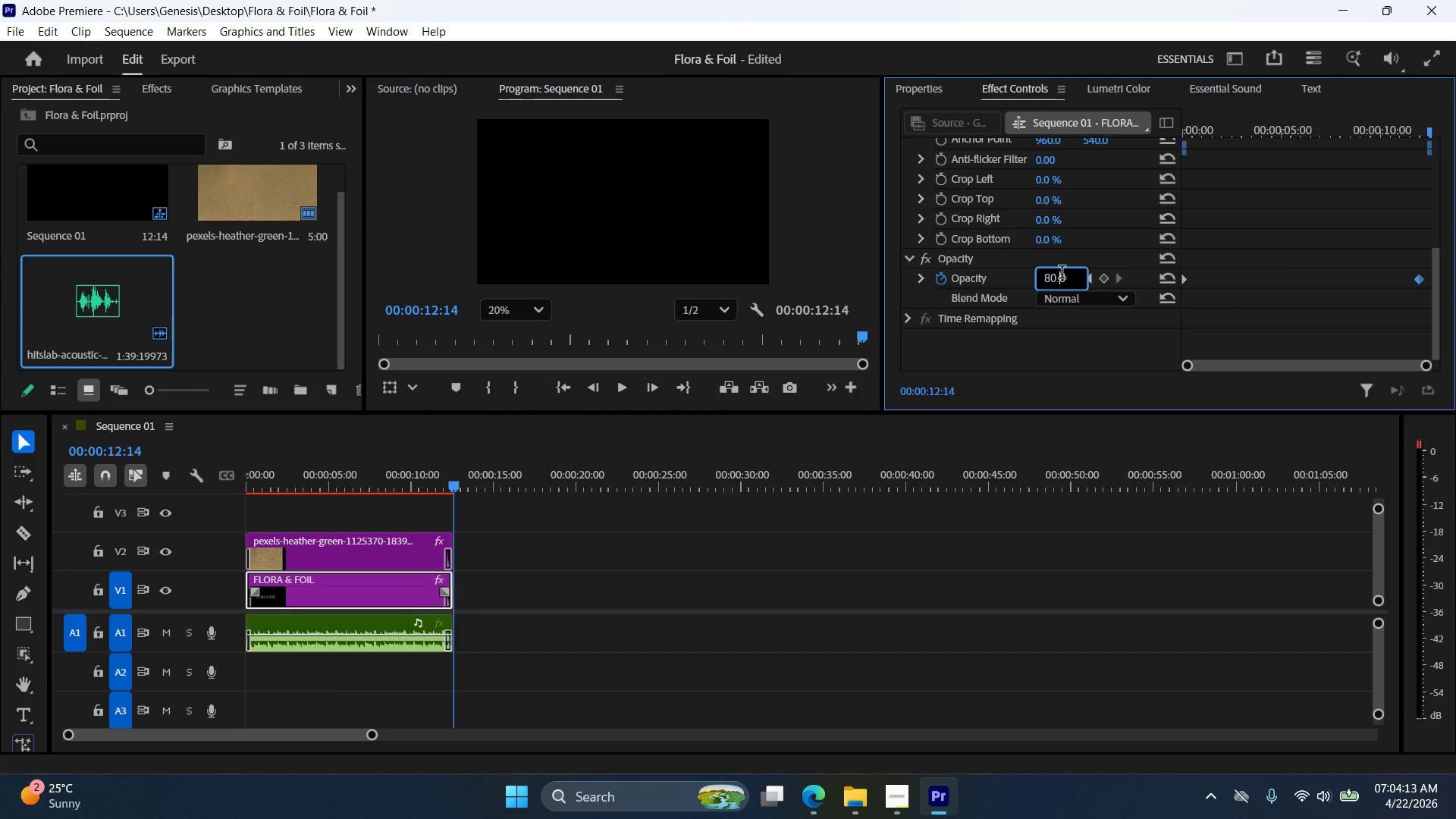 
triple_click([1062, 274])
 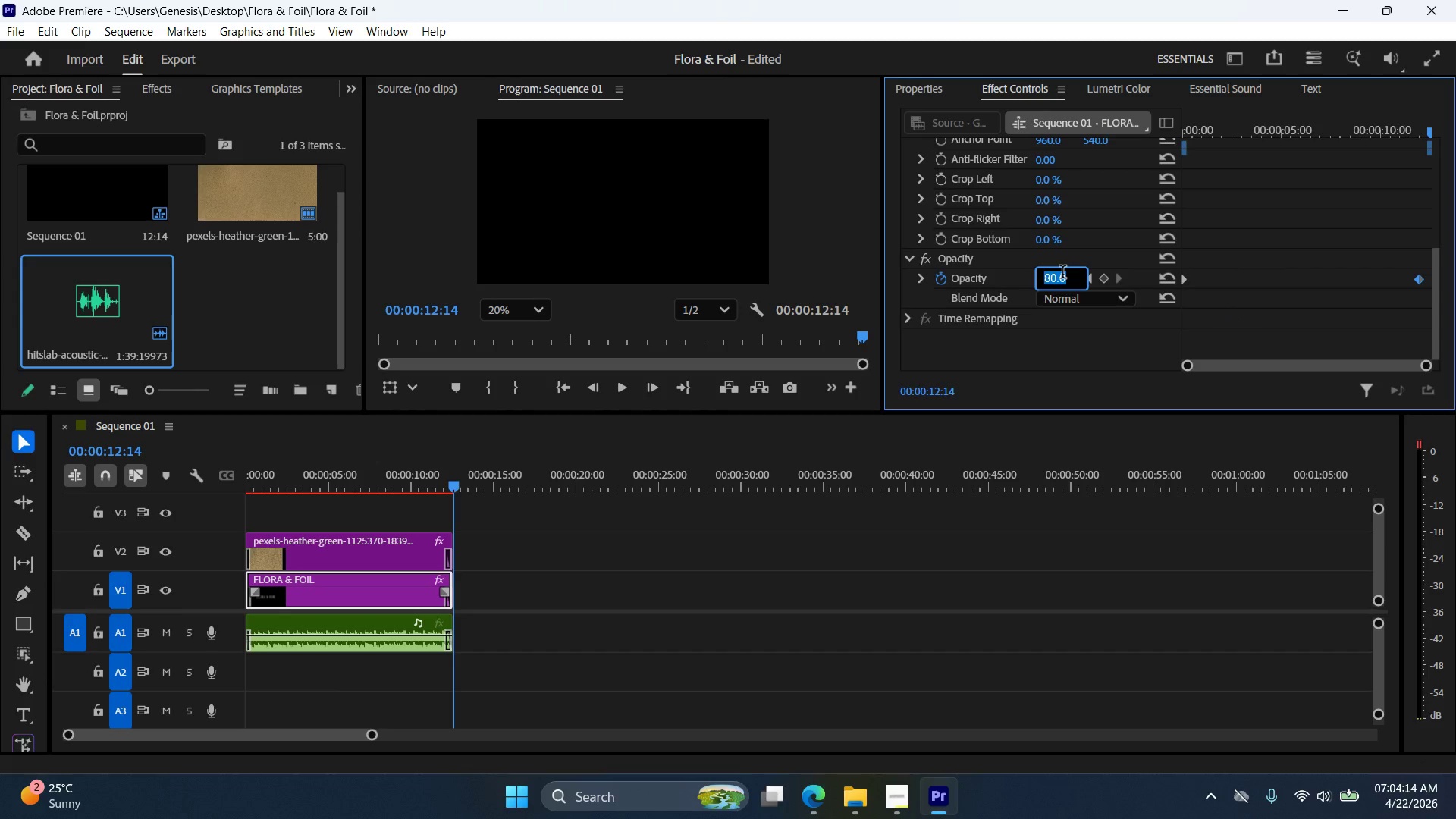 
key(Numpad9)
 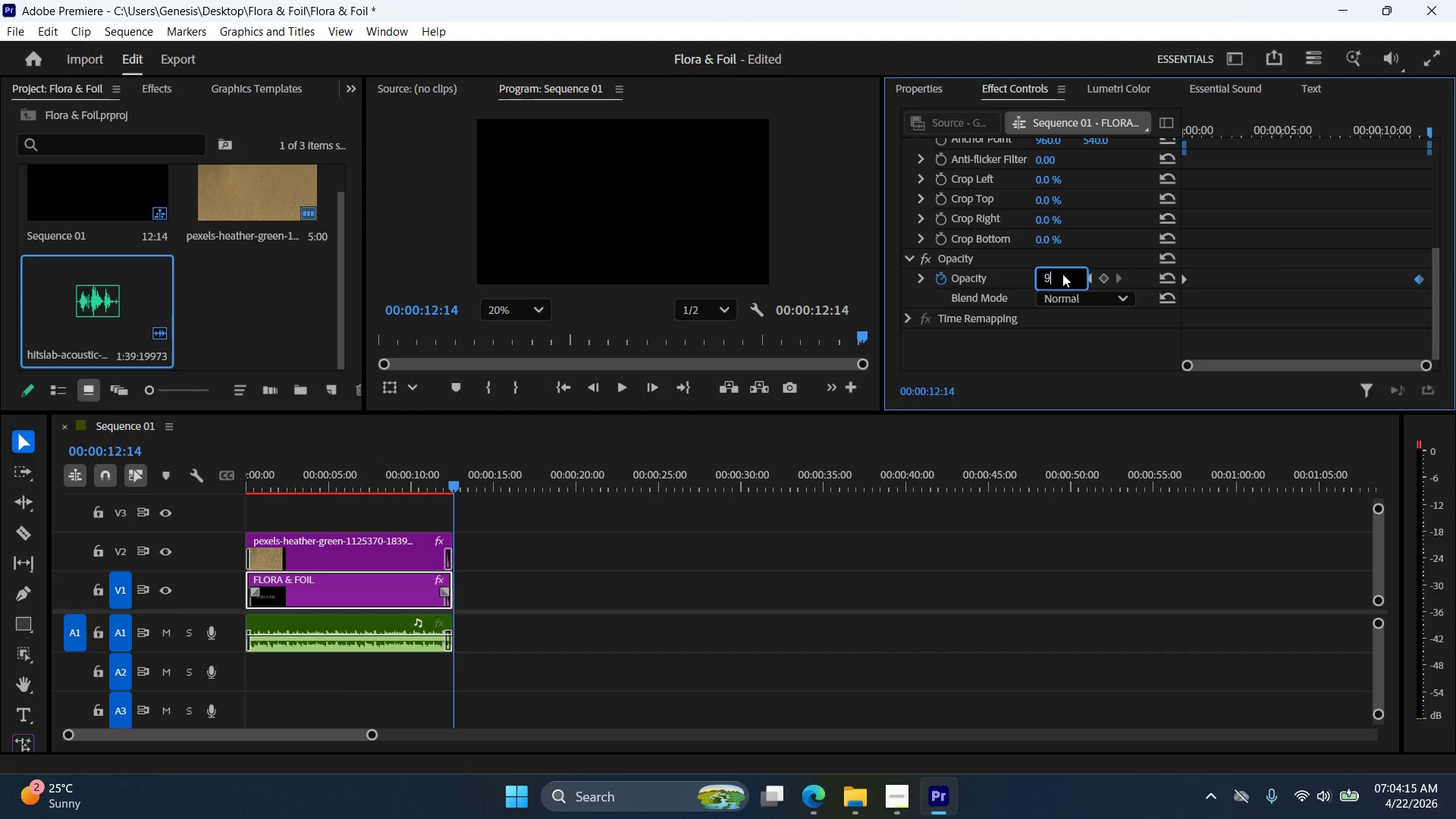 
key(Numpad0)
 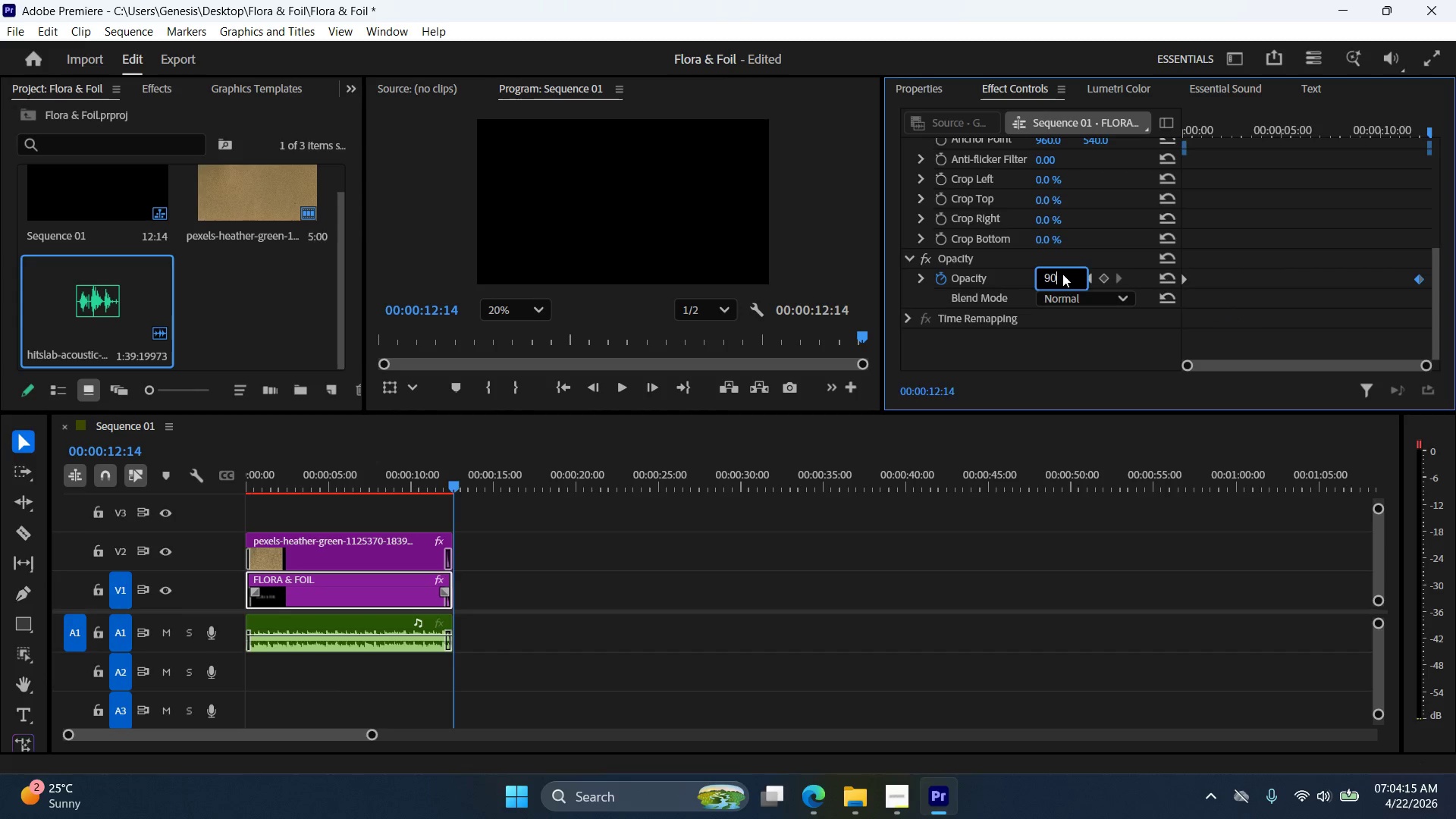 
key(NumpadEnter)
 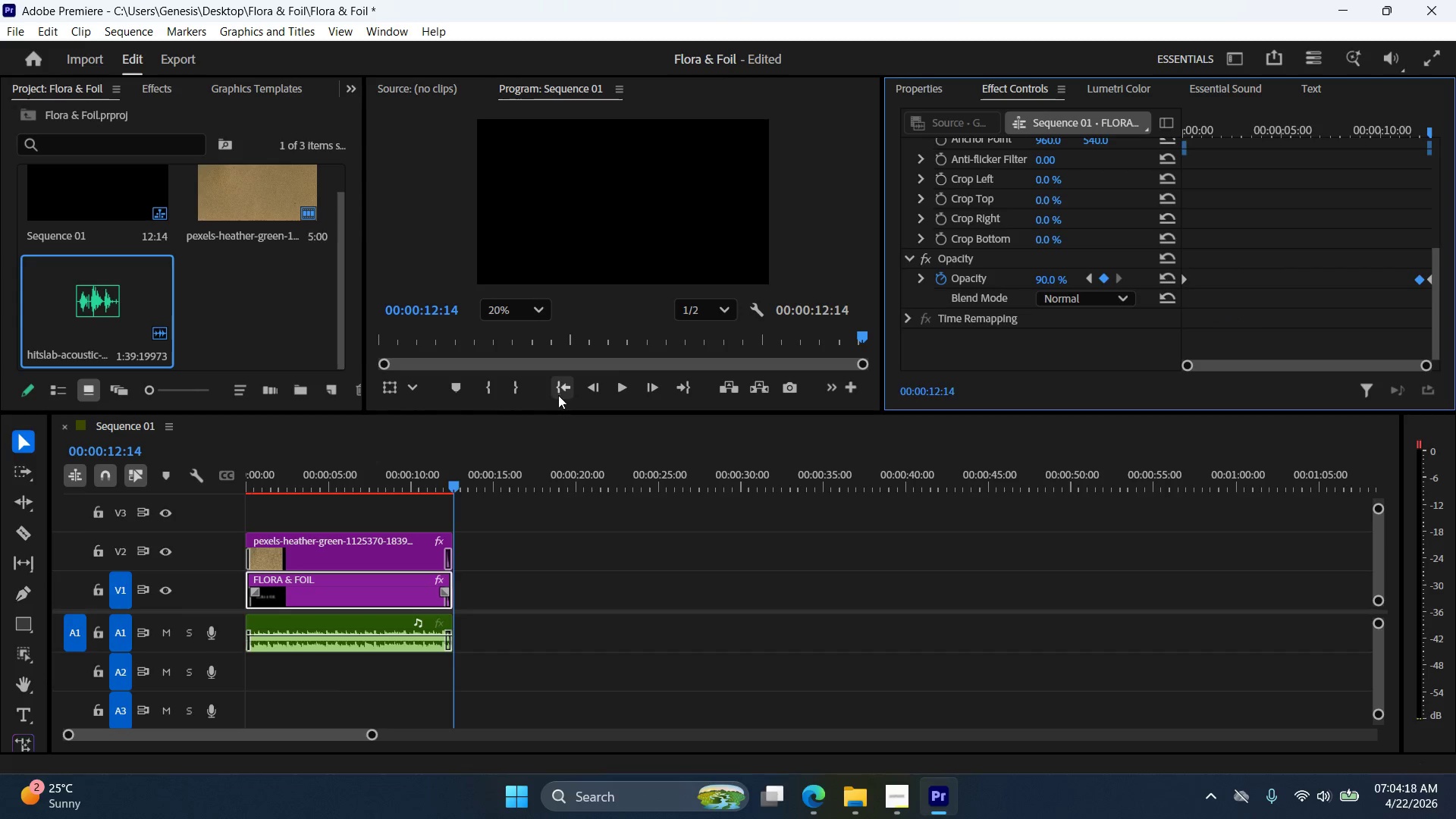 
double_click([620, 390])